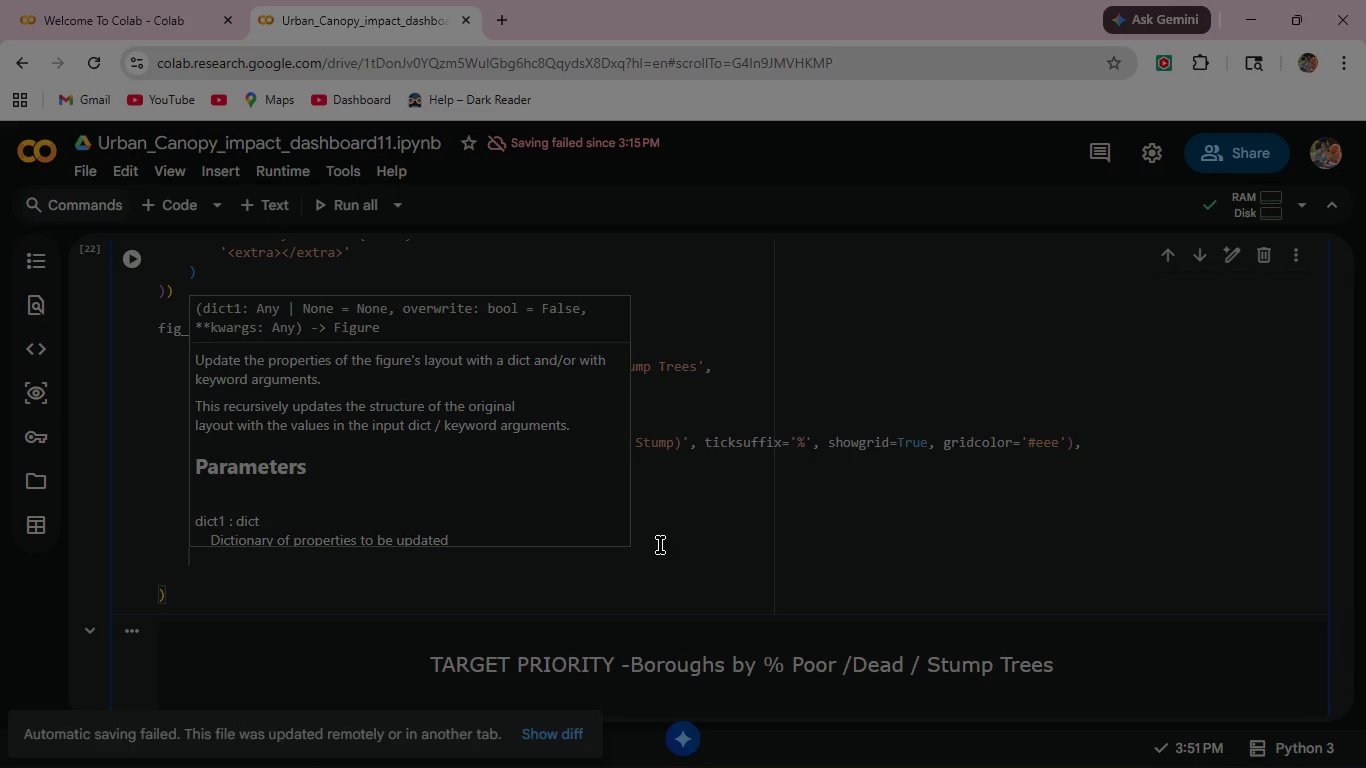 
left_click([715, 525])
 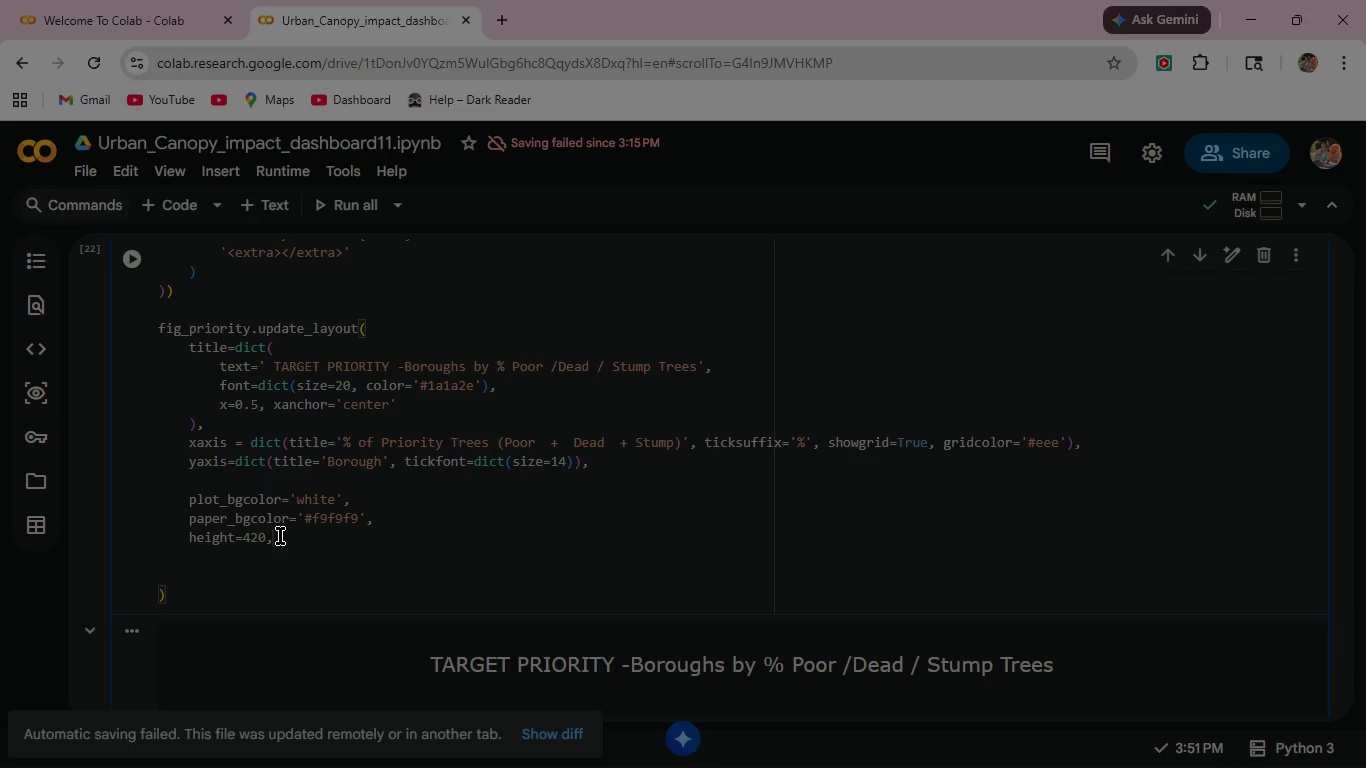 
key(Enter)
 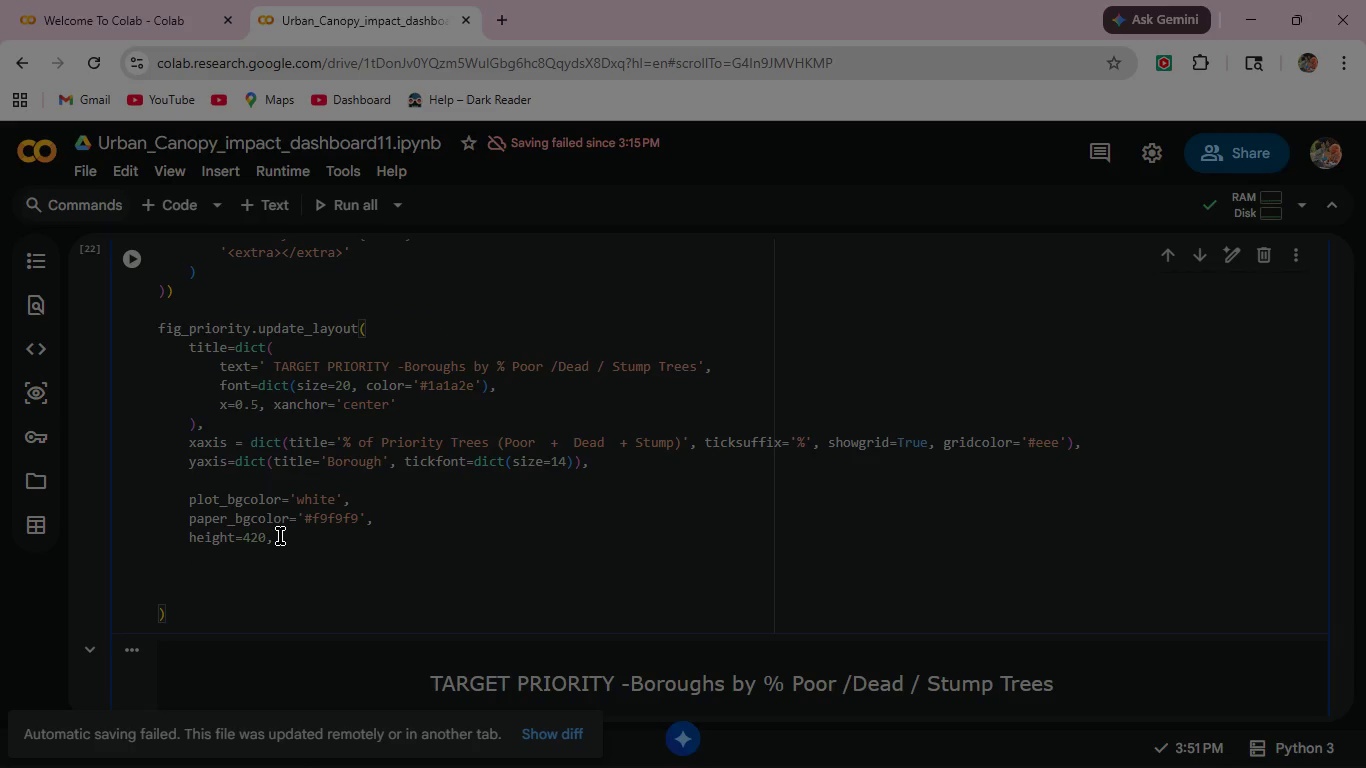 
type(margin=dict)
 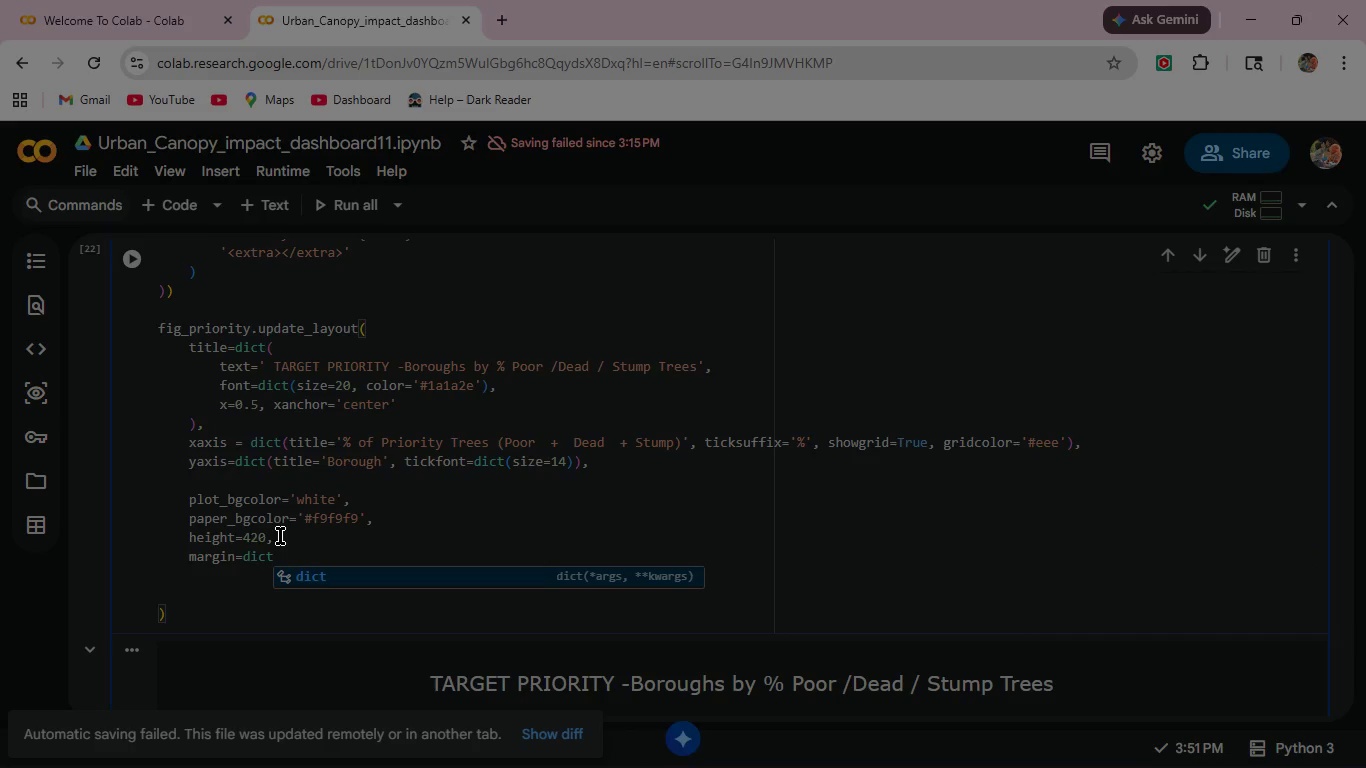 
key(Shift+9)
 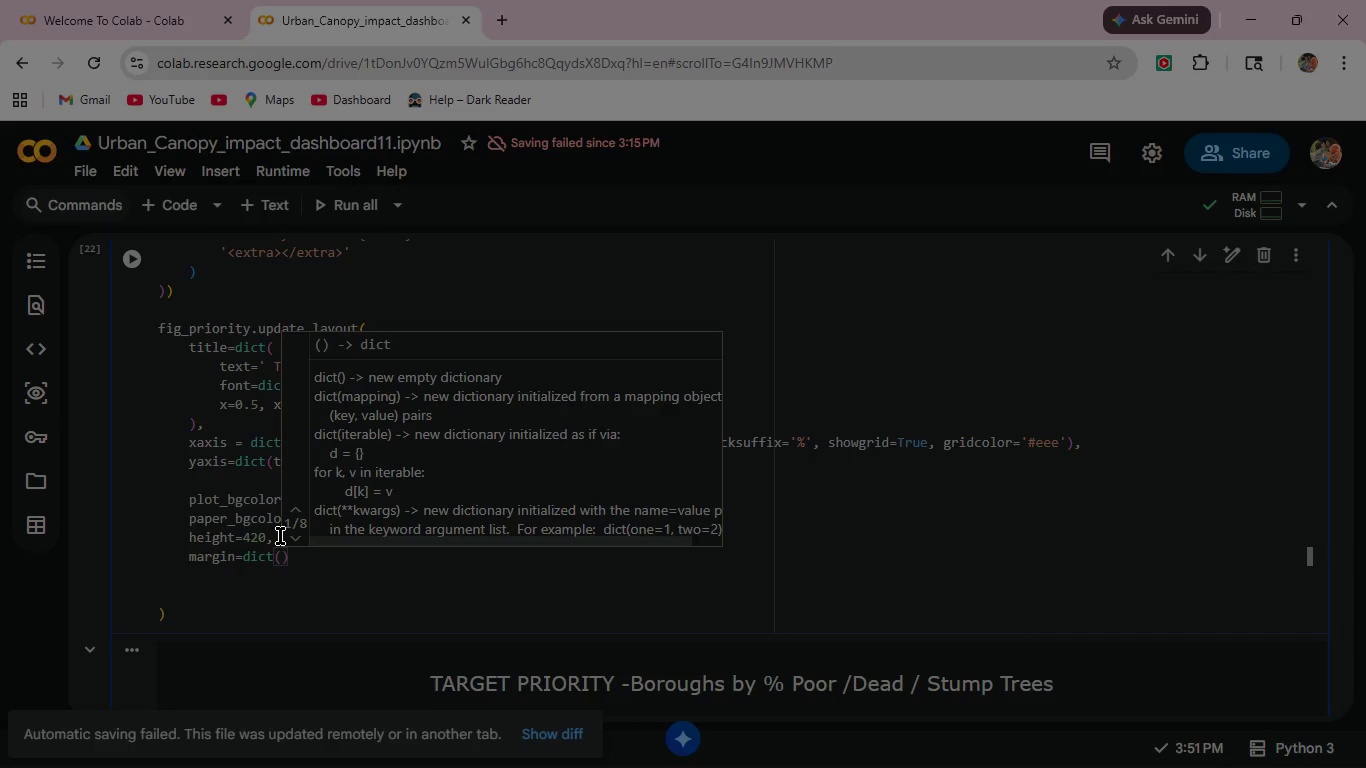 
type(l=20, r=180, t=80, b=60)
 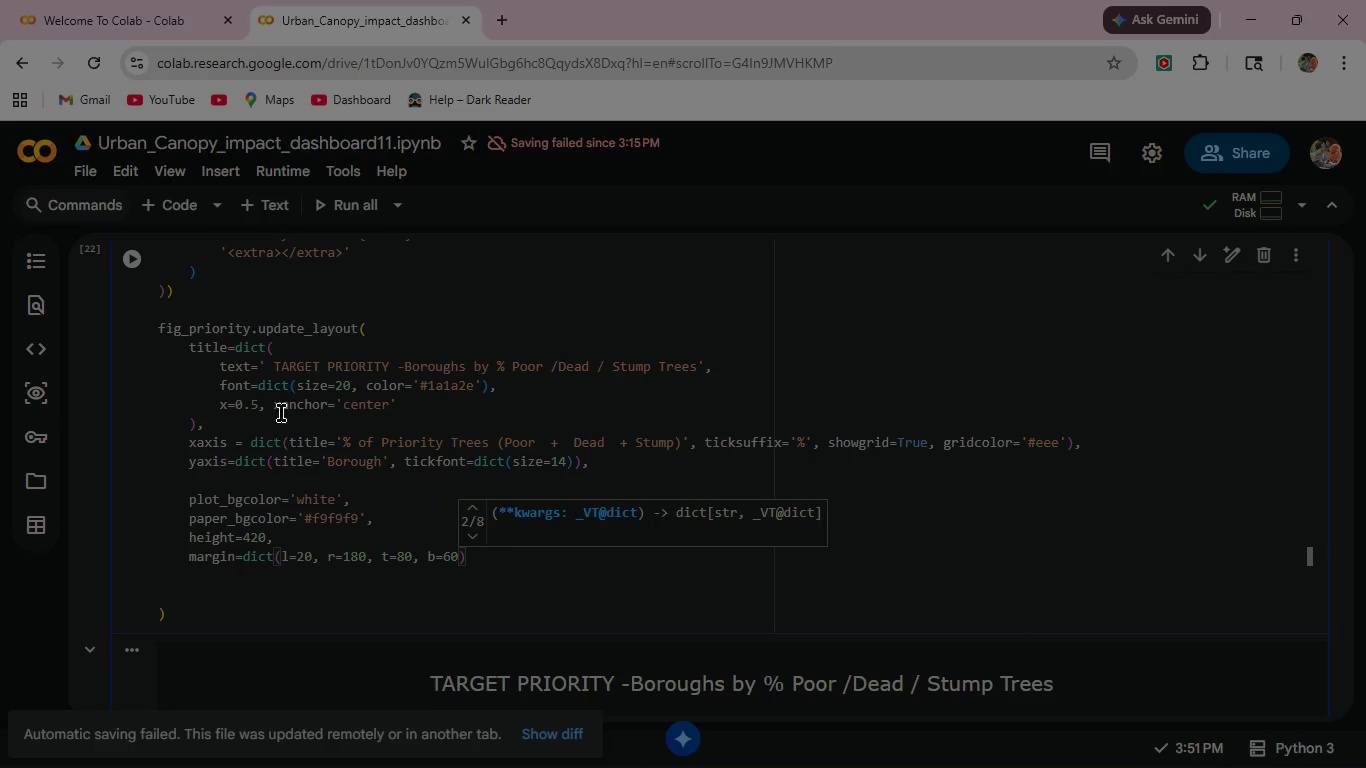 
left_click([131, 255])
 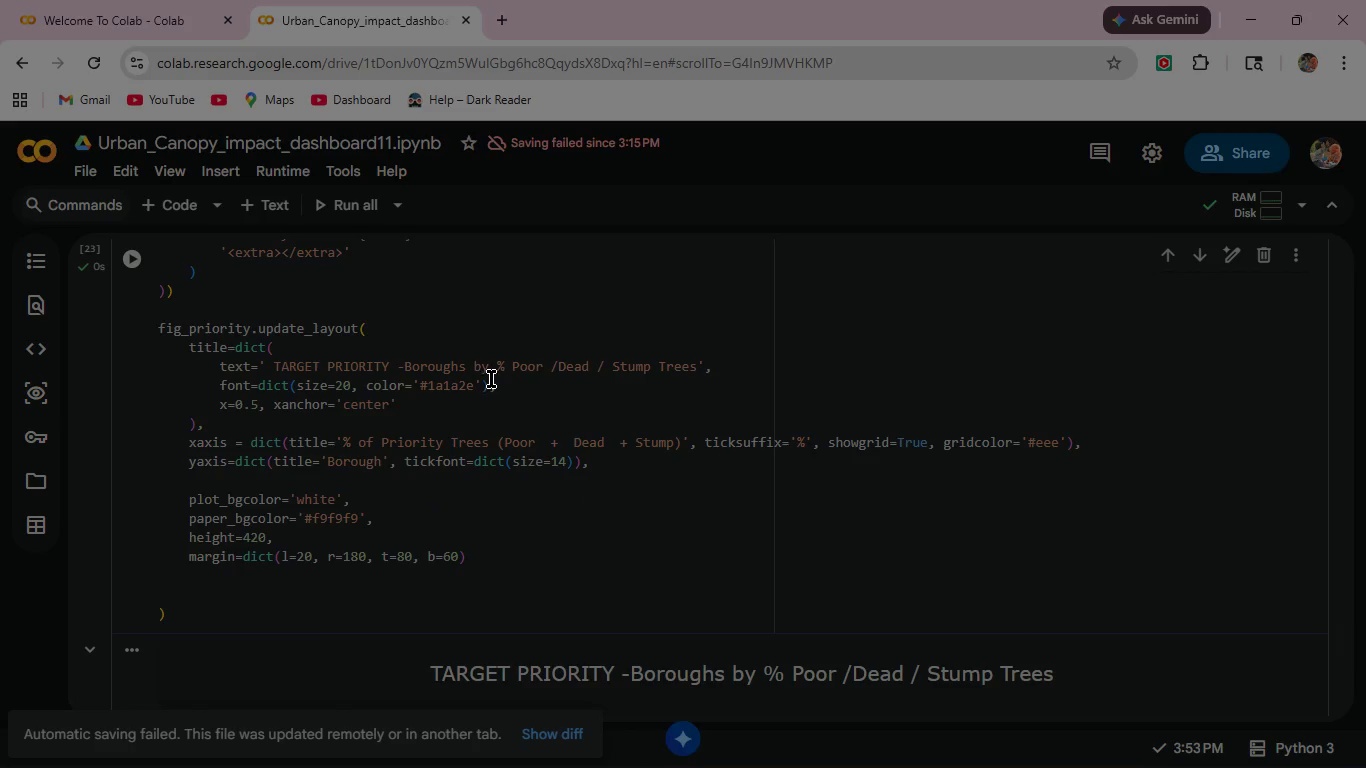 
scroll: coordinate [492, 379], scroll_direction: down, amount: 7.0
 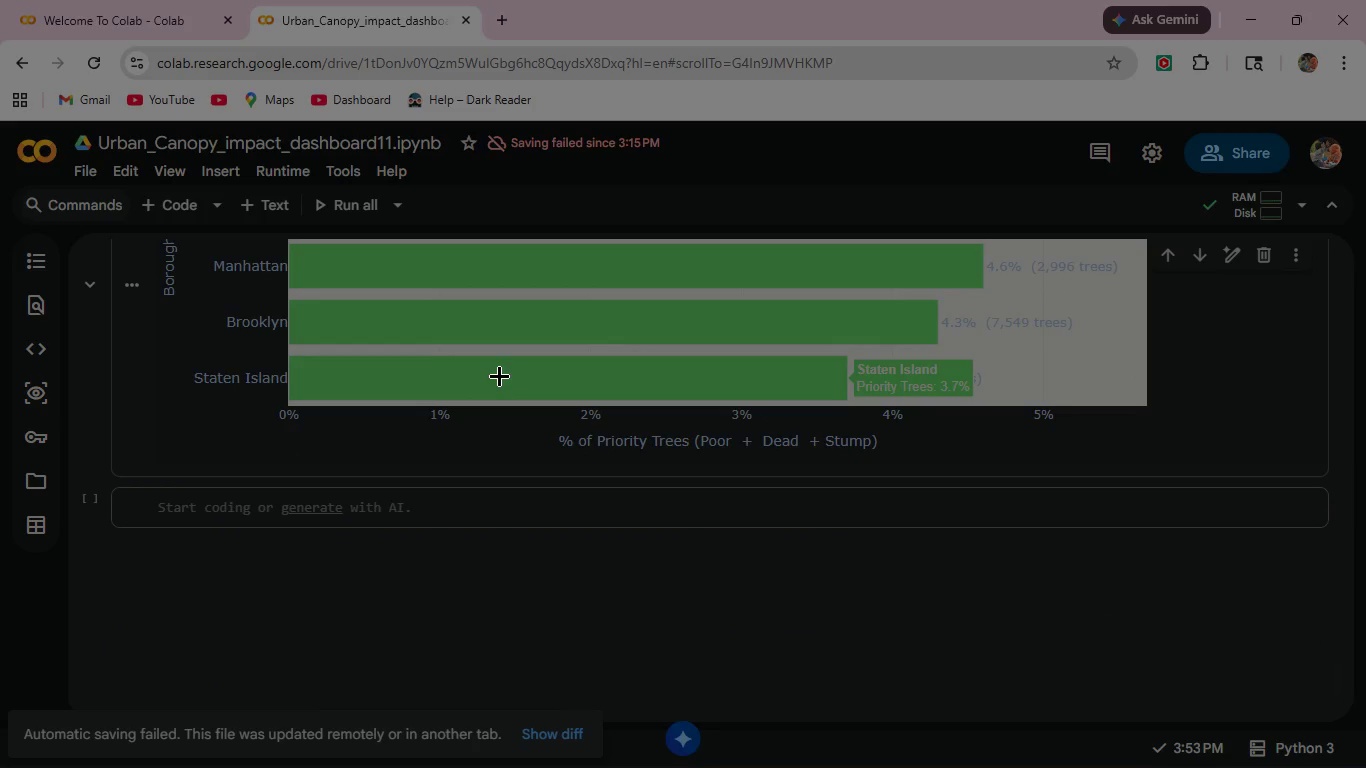 
scroll: coordinate [499, 376], scroll_direction: up, amount: 4.0
 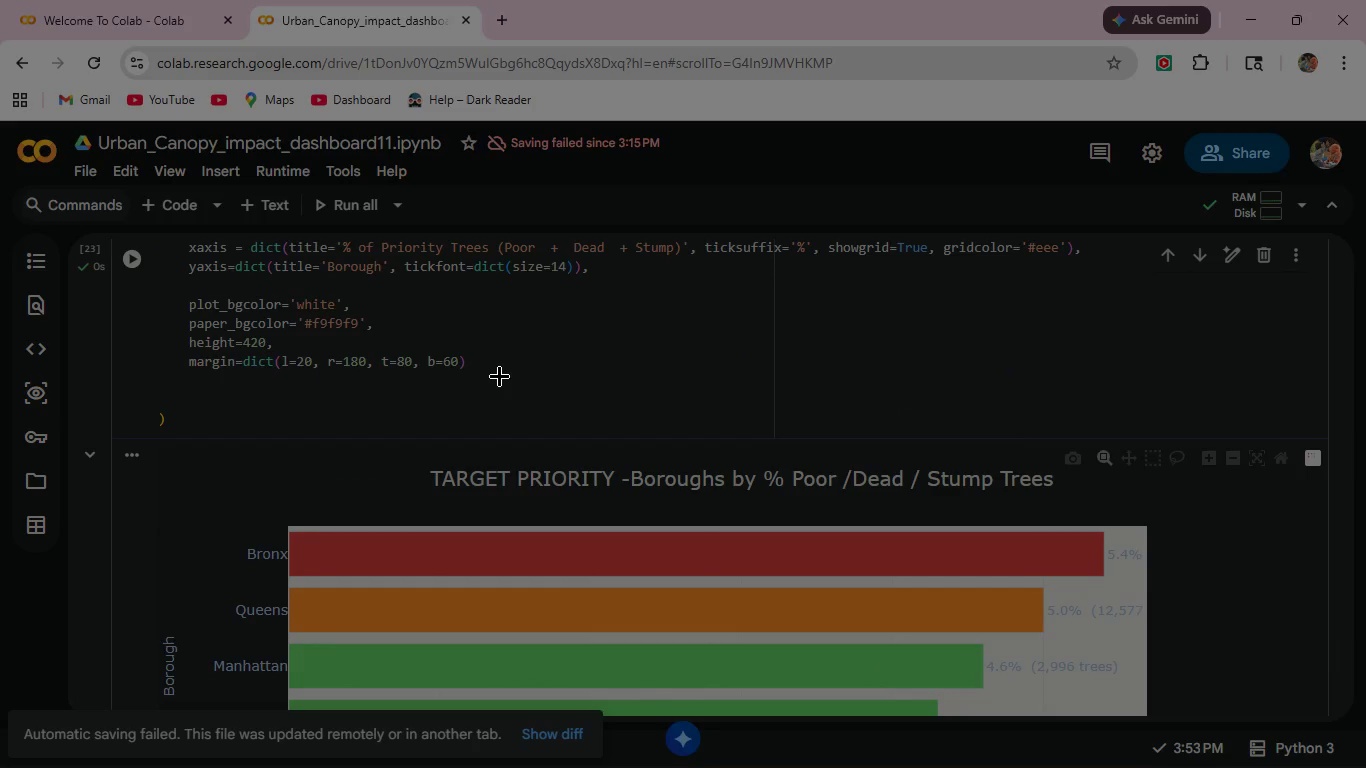 
left_click([484, 364])
 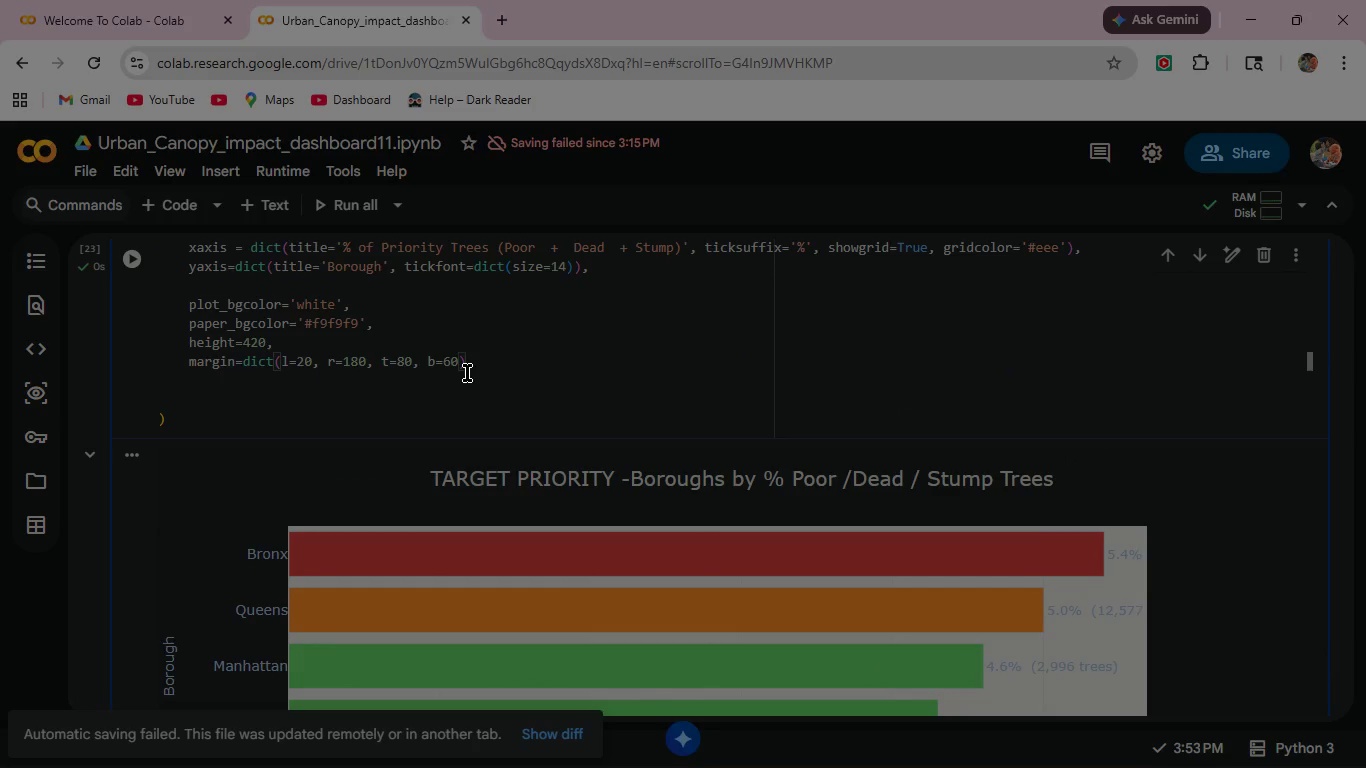 
key(Enter)
 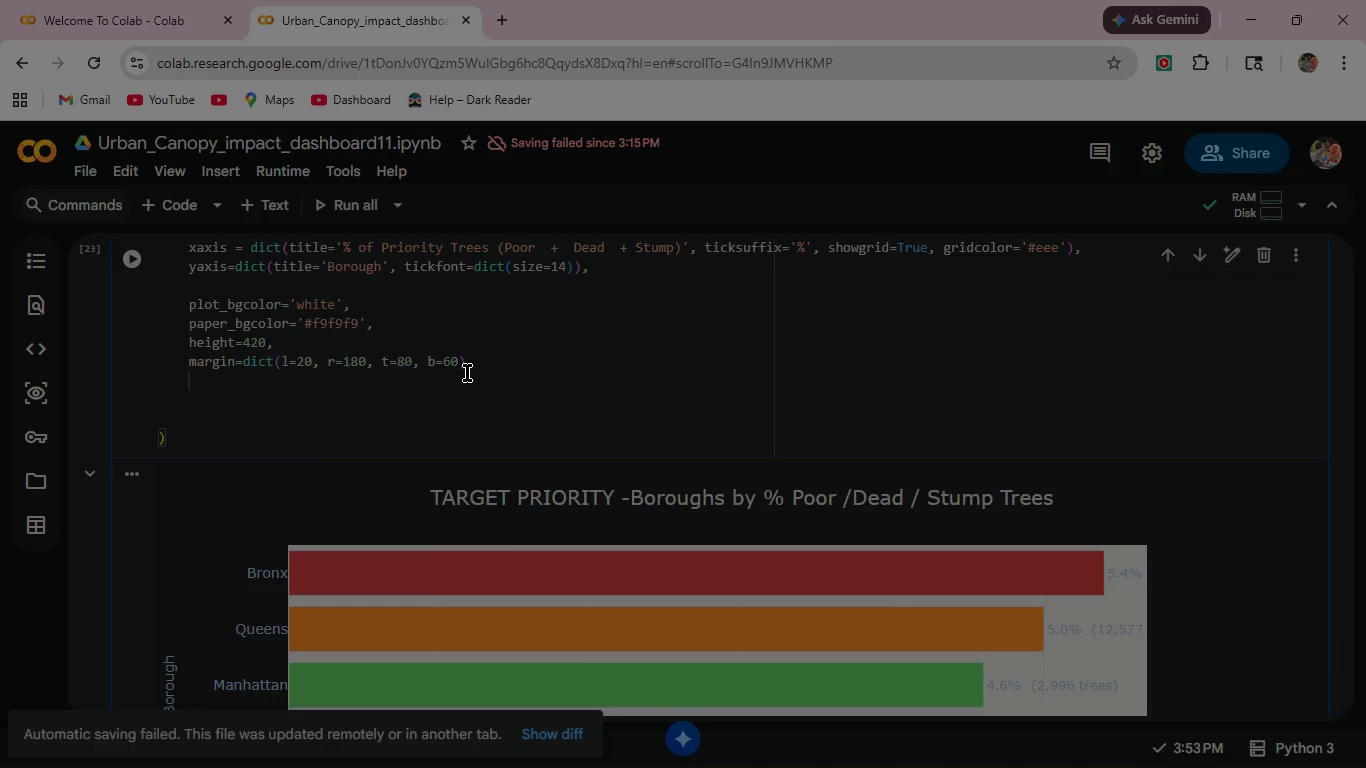 
type(ann)
key(Backspace)
key(Backspace)
key(Backspace)
 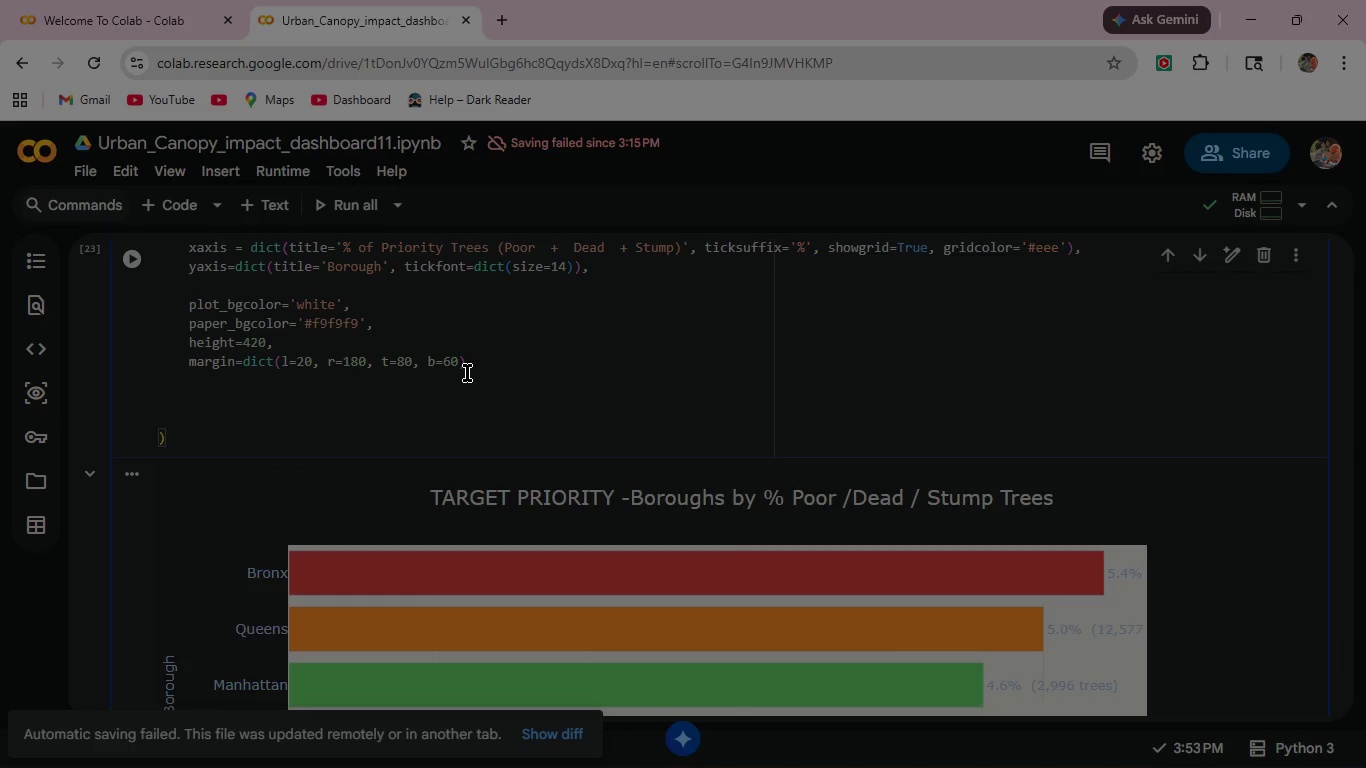 
key(Enter)
 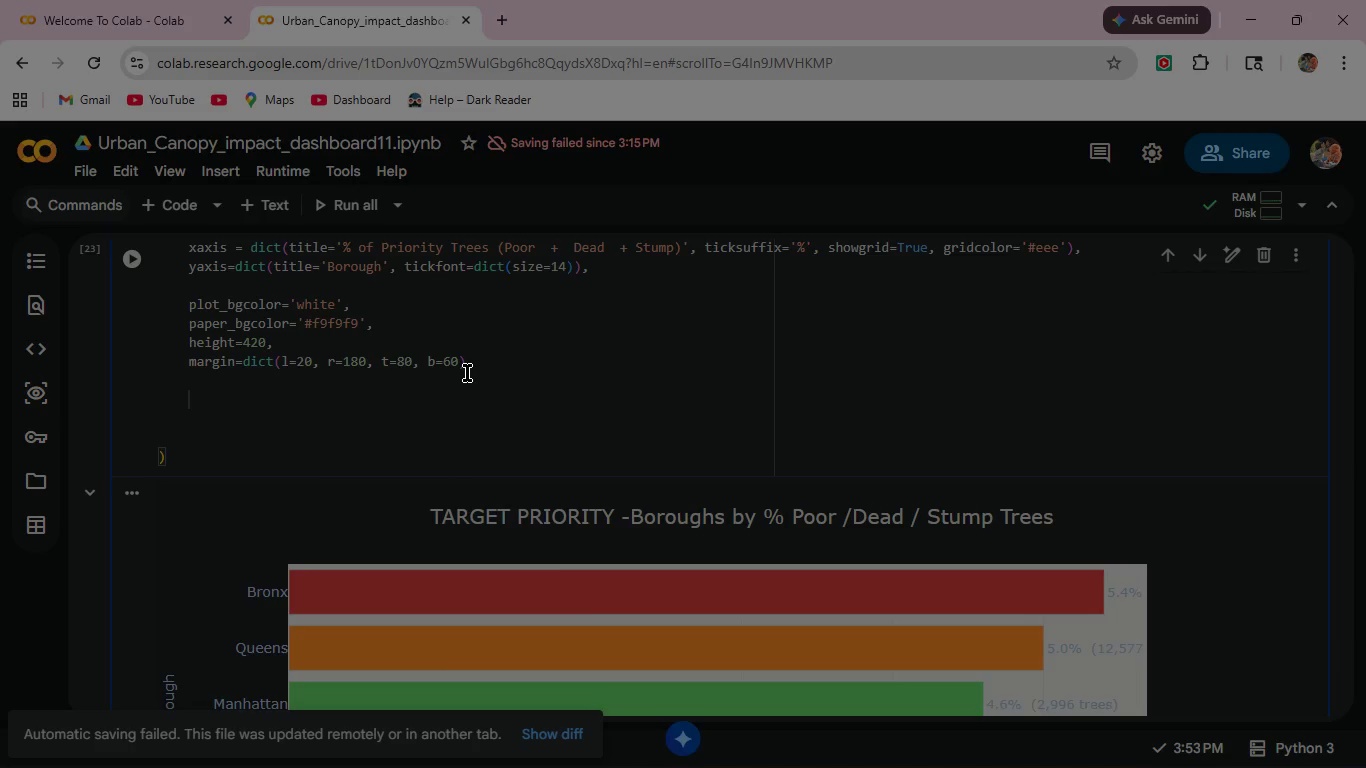 
type(annotations=[)
 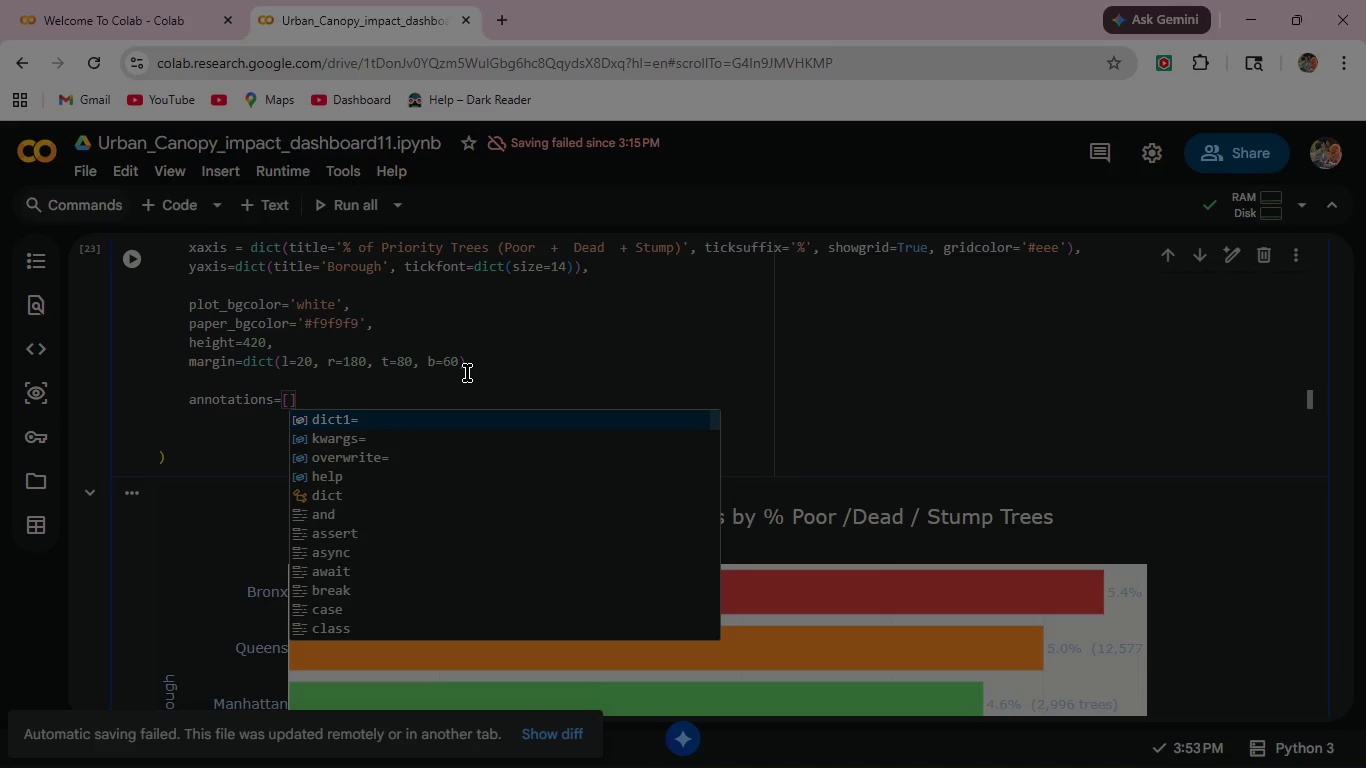 
key(Enter)
 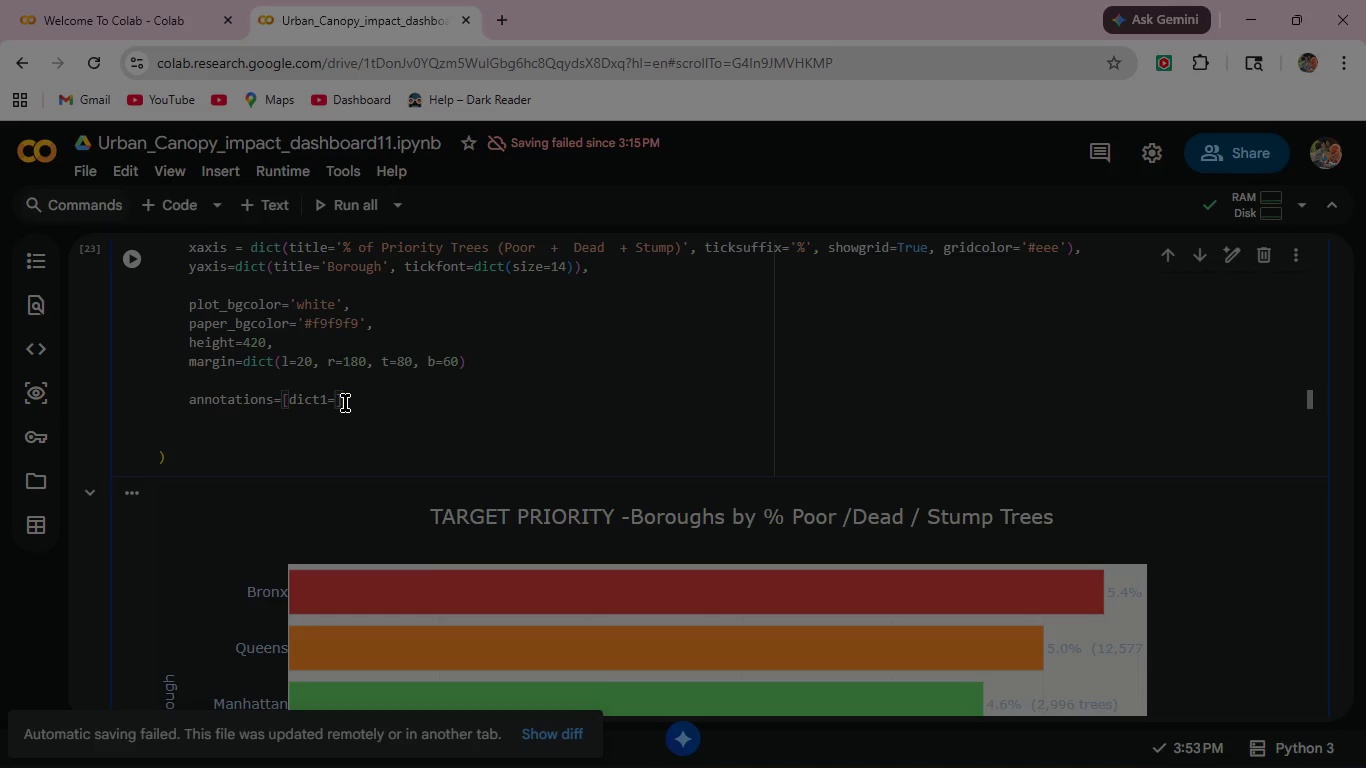 
wait(5.75)
 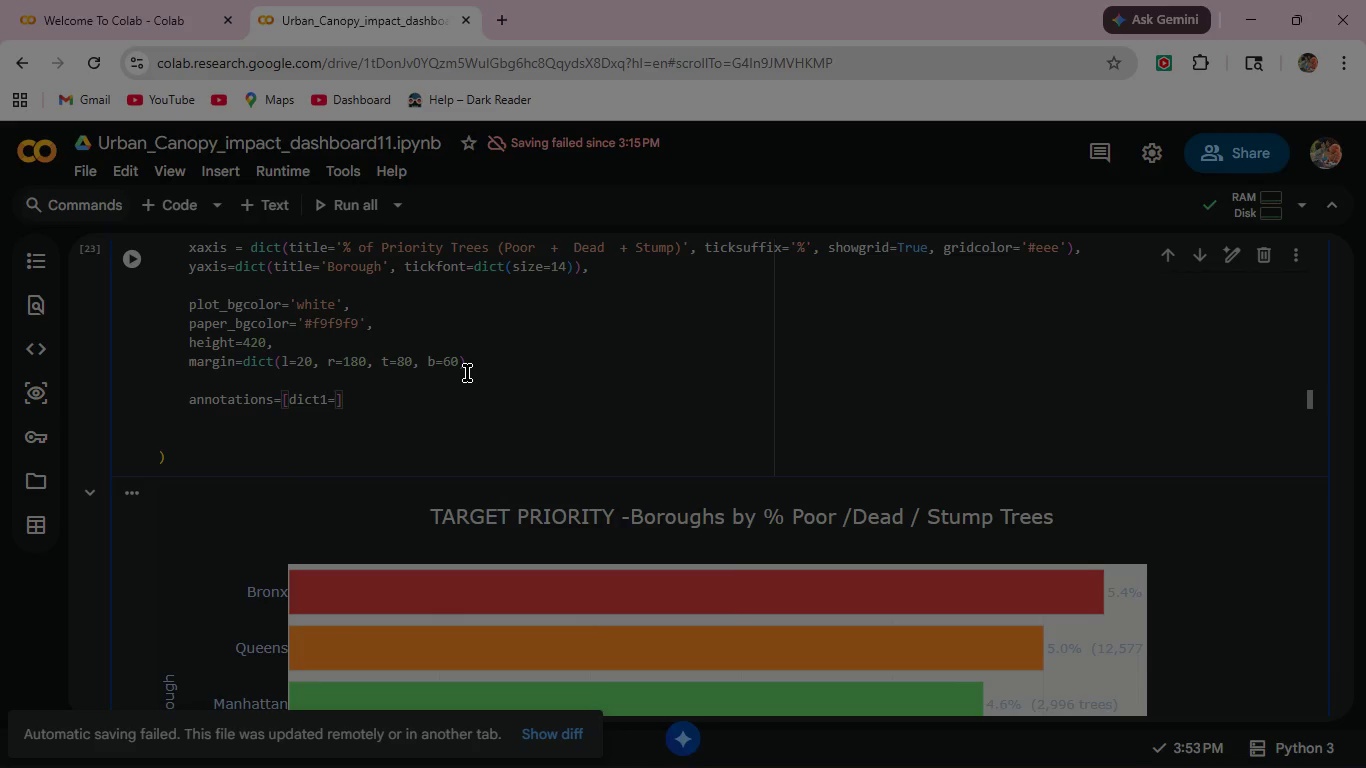 
left_click_drag(start_coordinate=[288, 401], to_coordinate=[340, 398])
 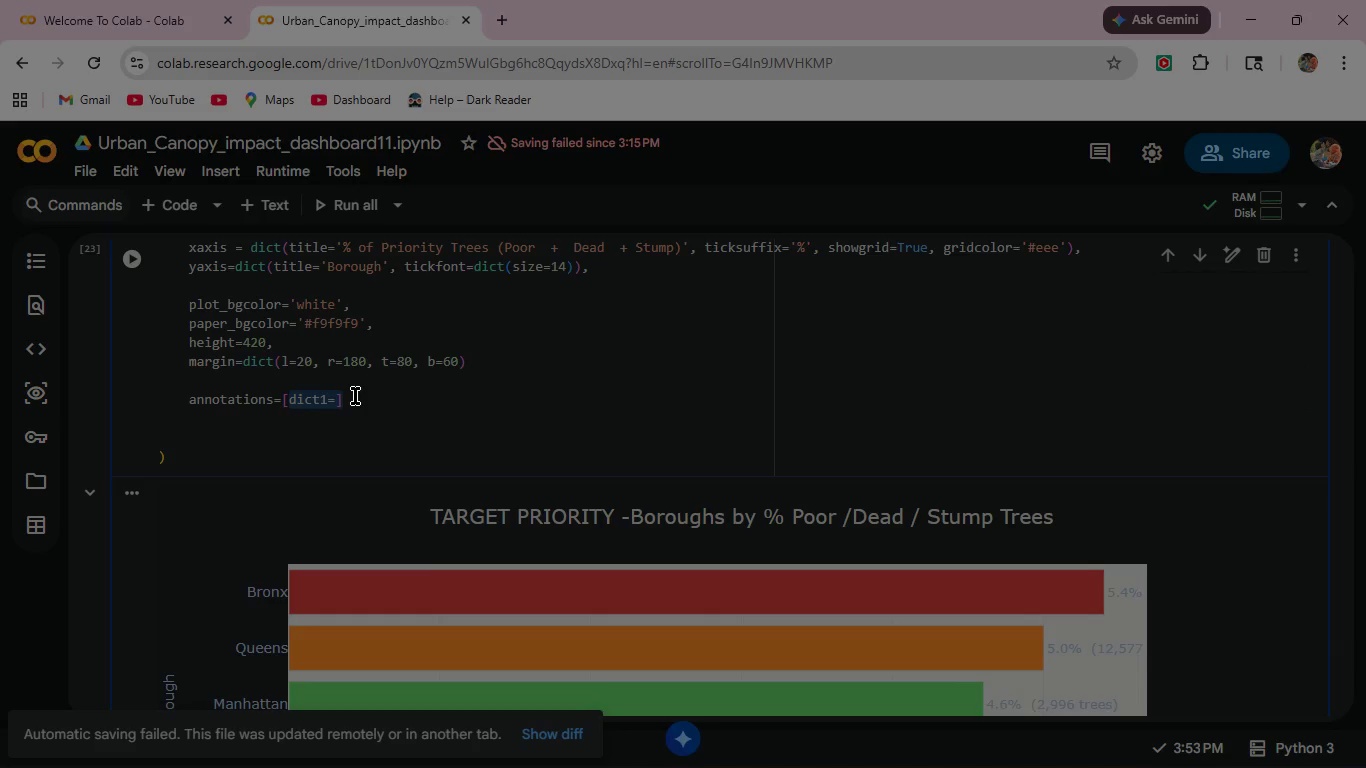 
key(Backspace)
 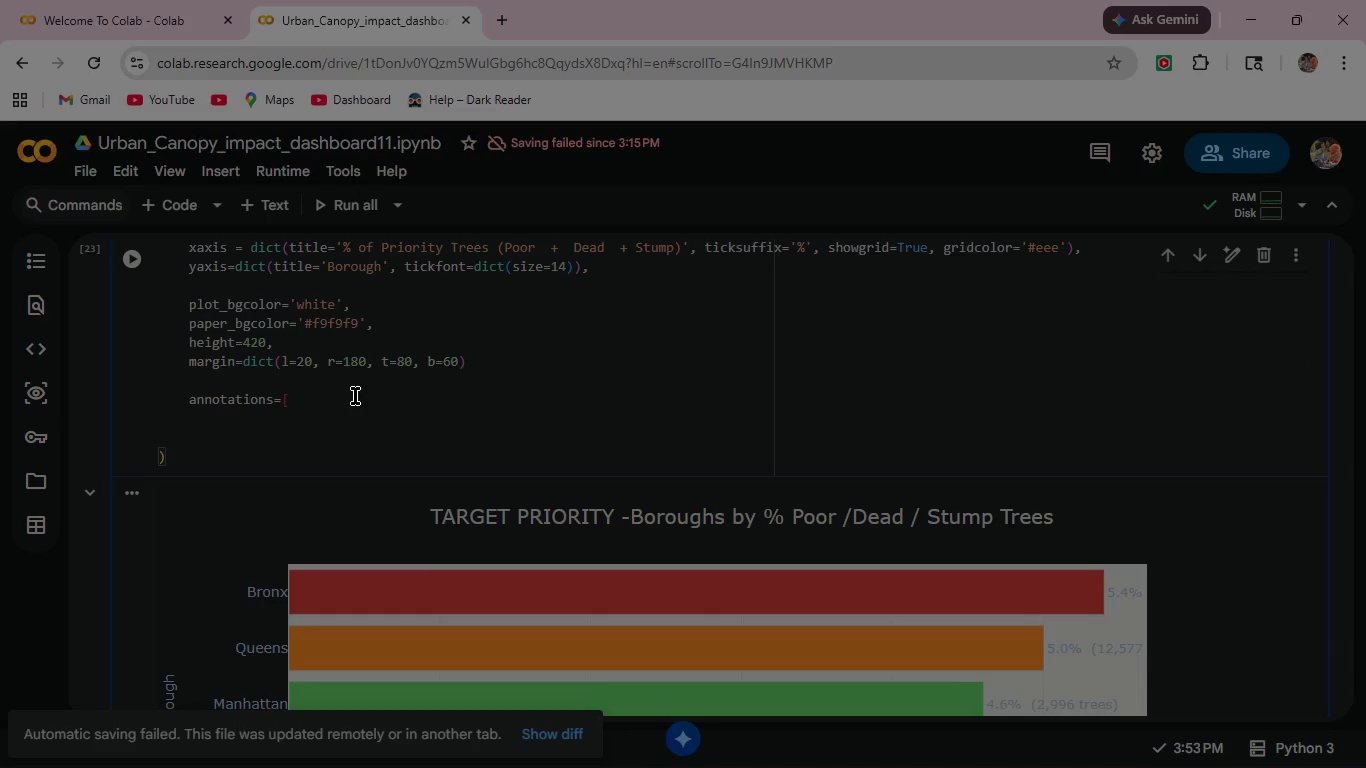 
key(Backspace)
 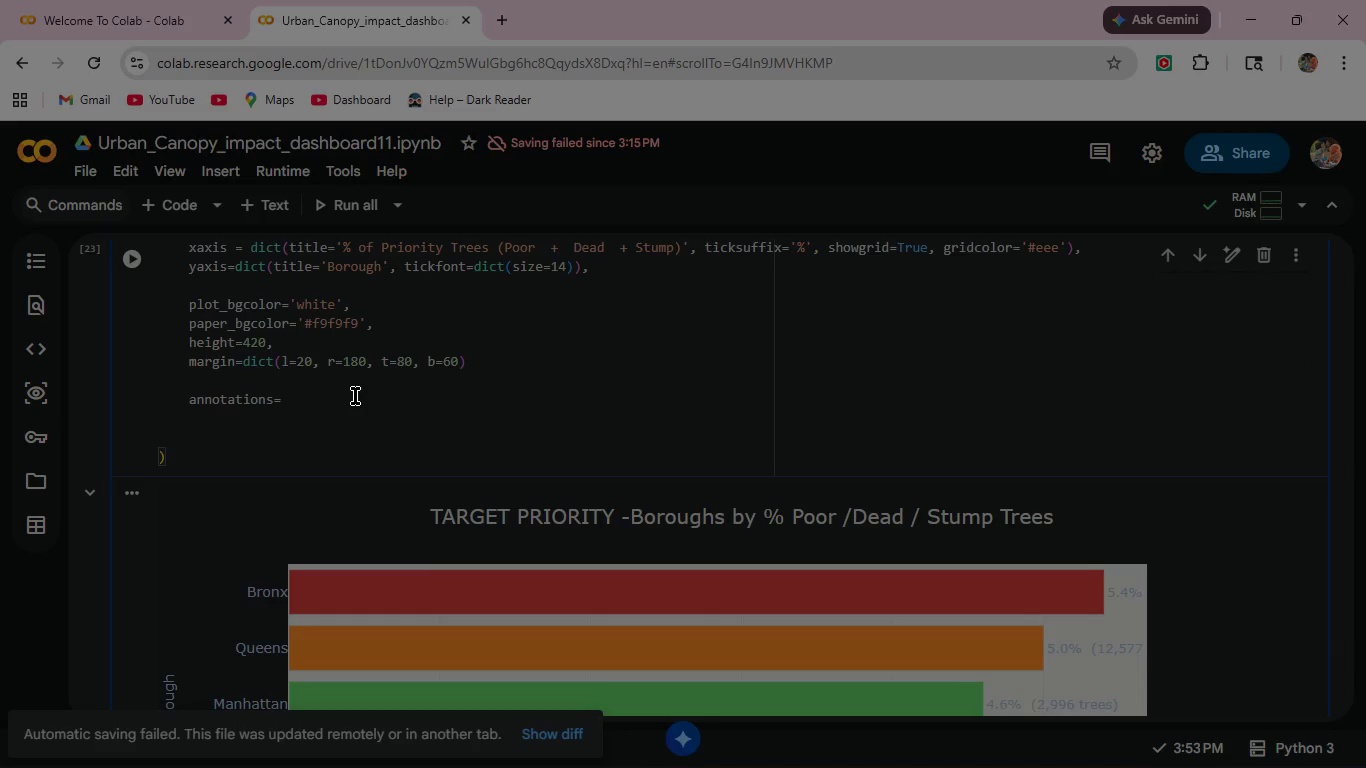 
key(BracketLeft)
 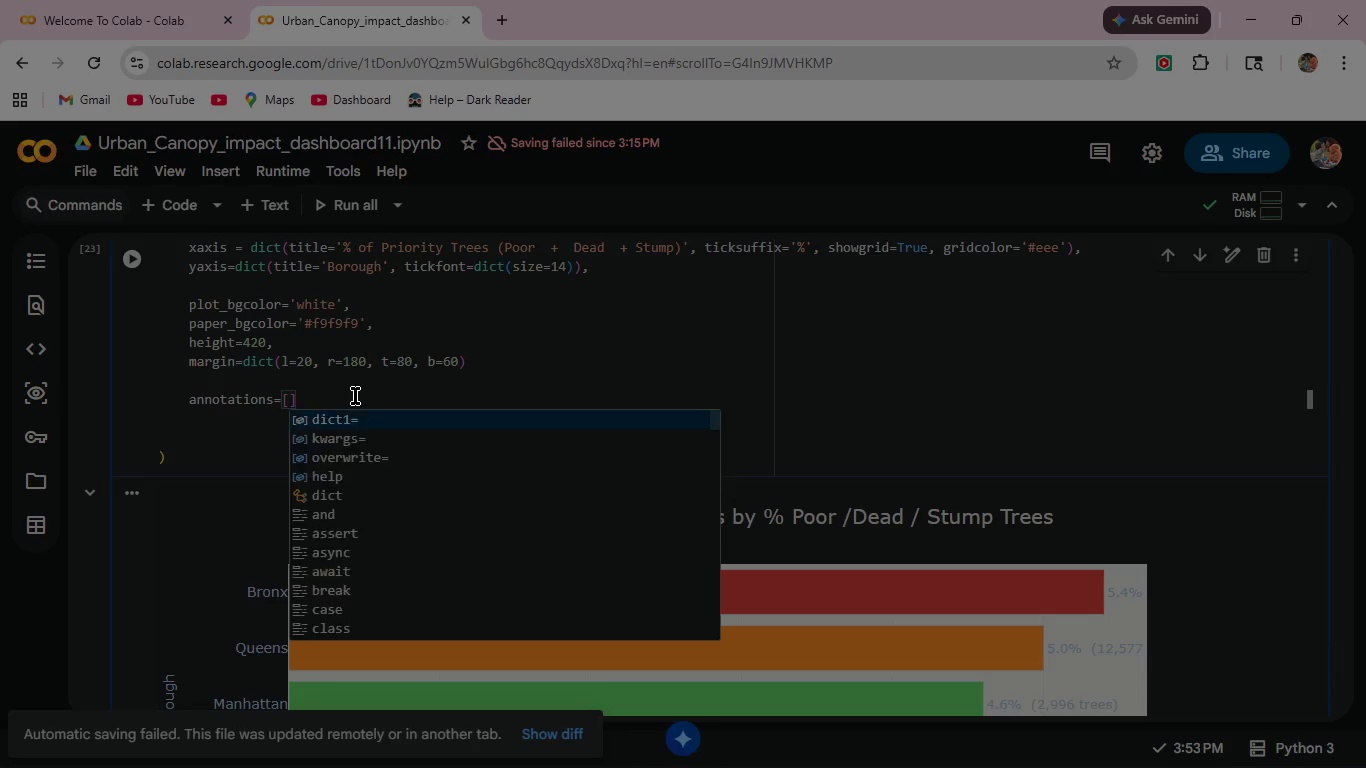 
key(Enter)
 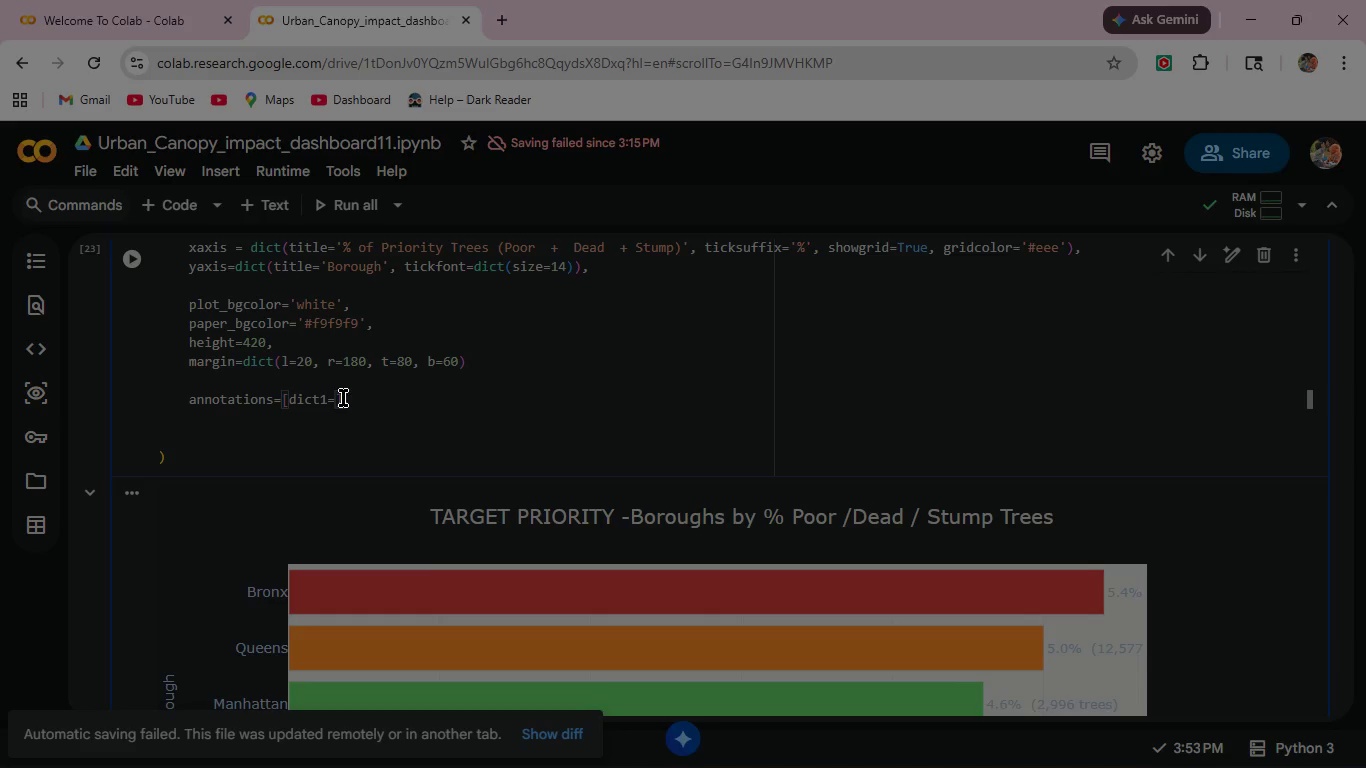 
left_click([338, 405])
 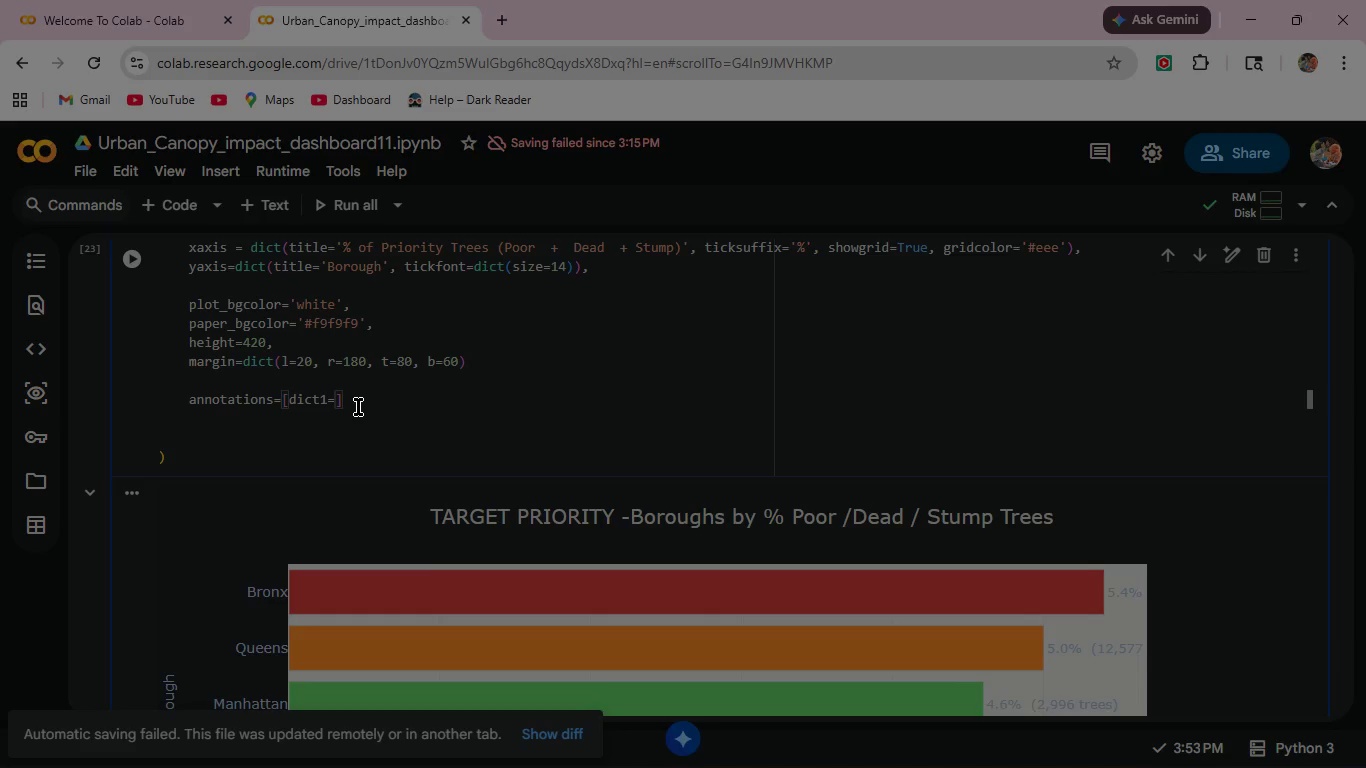 
key(Backspace)
 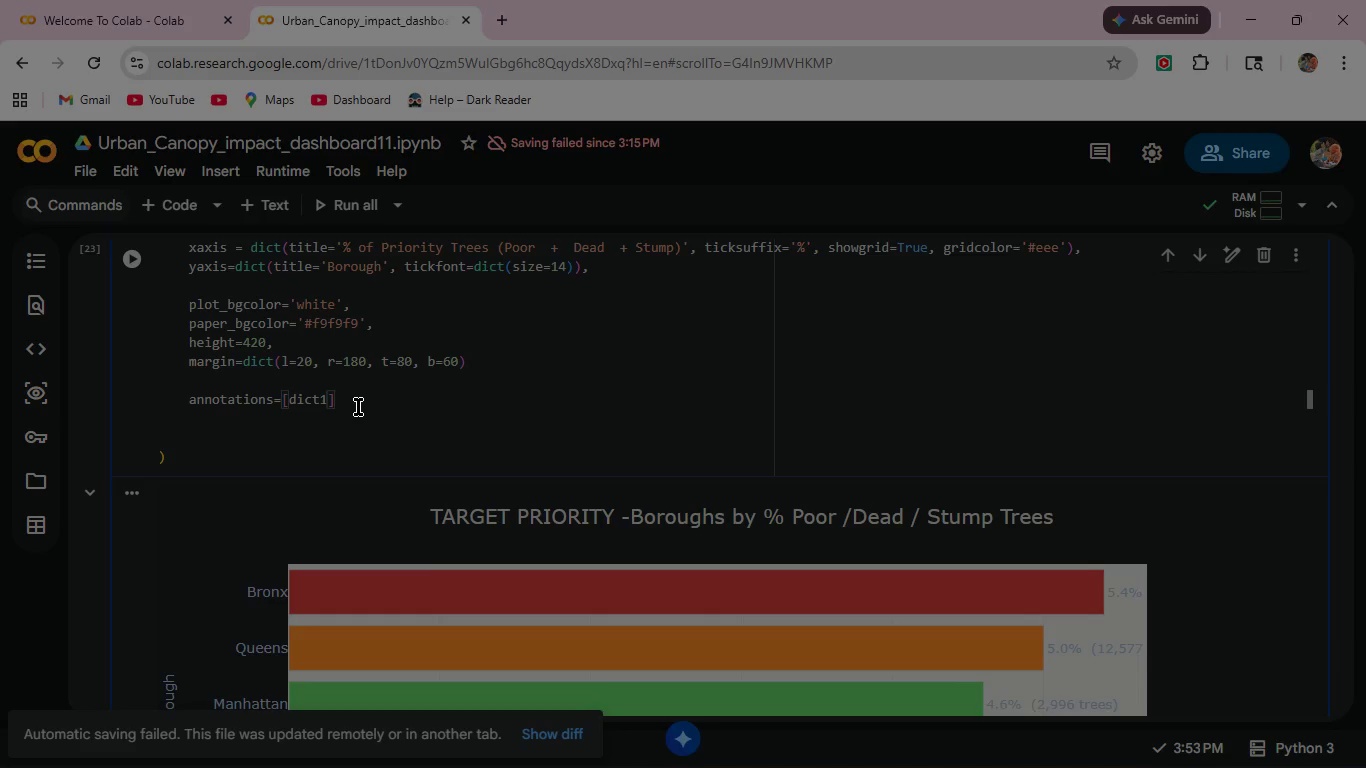 
key(Backspace)
 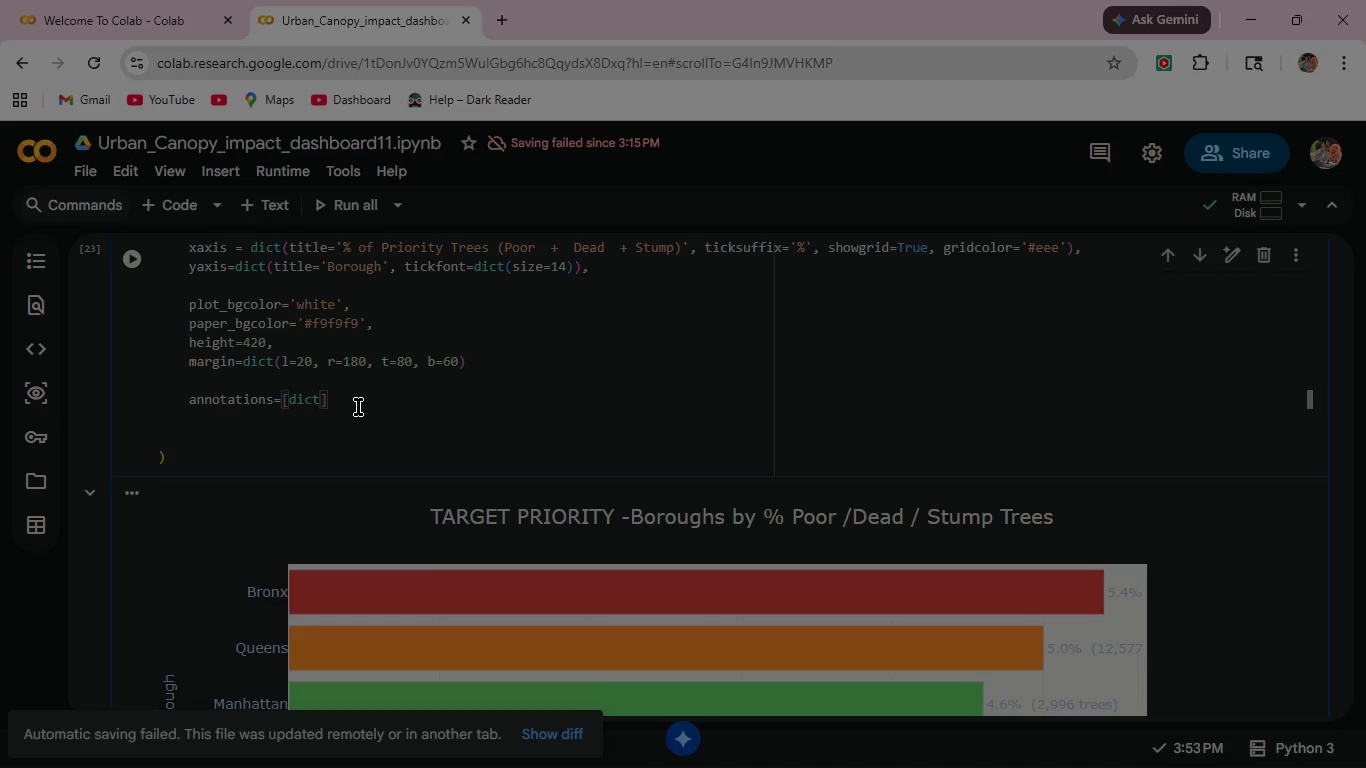 
key(Backspace)
 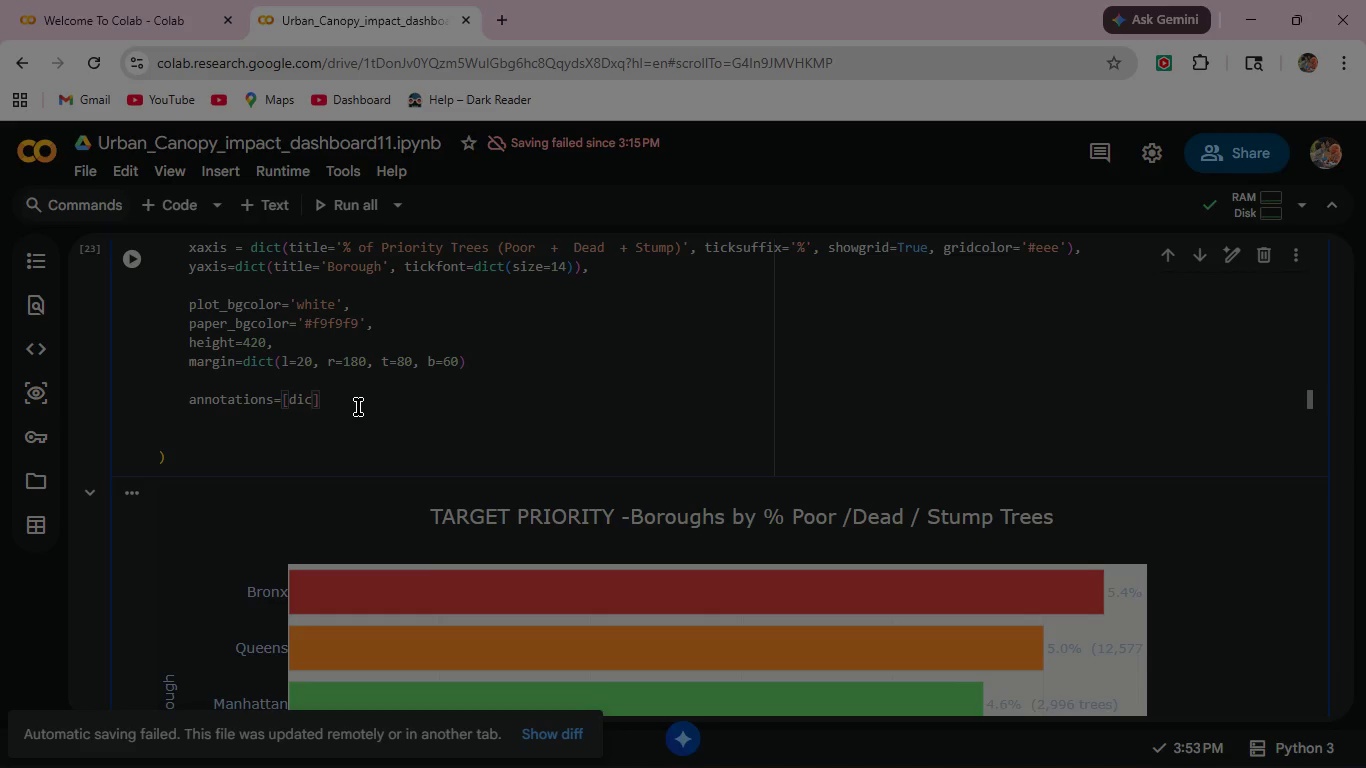 
key(Backspace)
 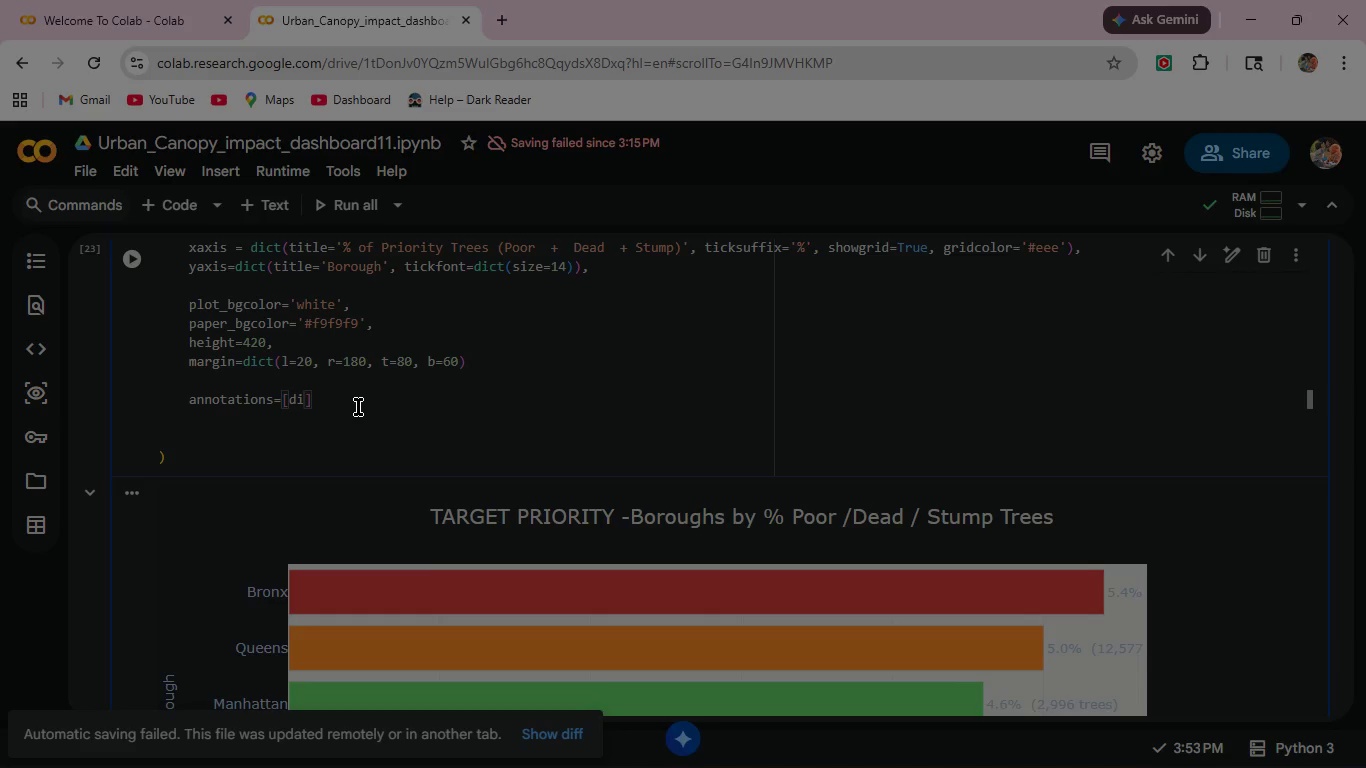 
key(Backspace)
 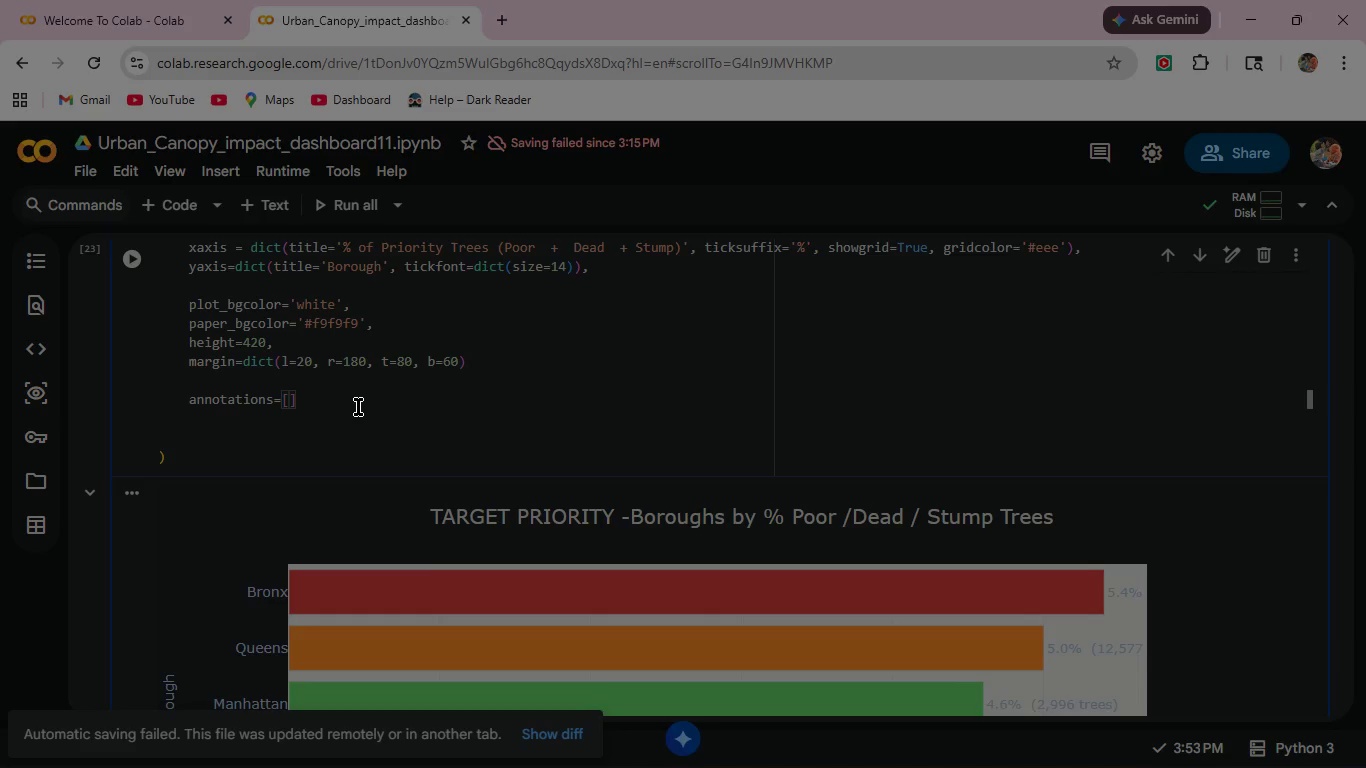 
key(Backspace)
 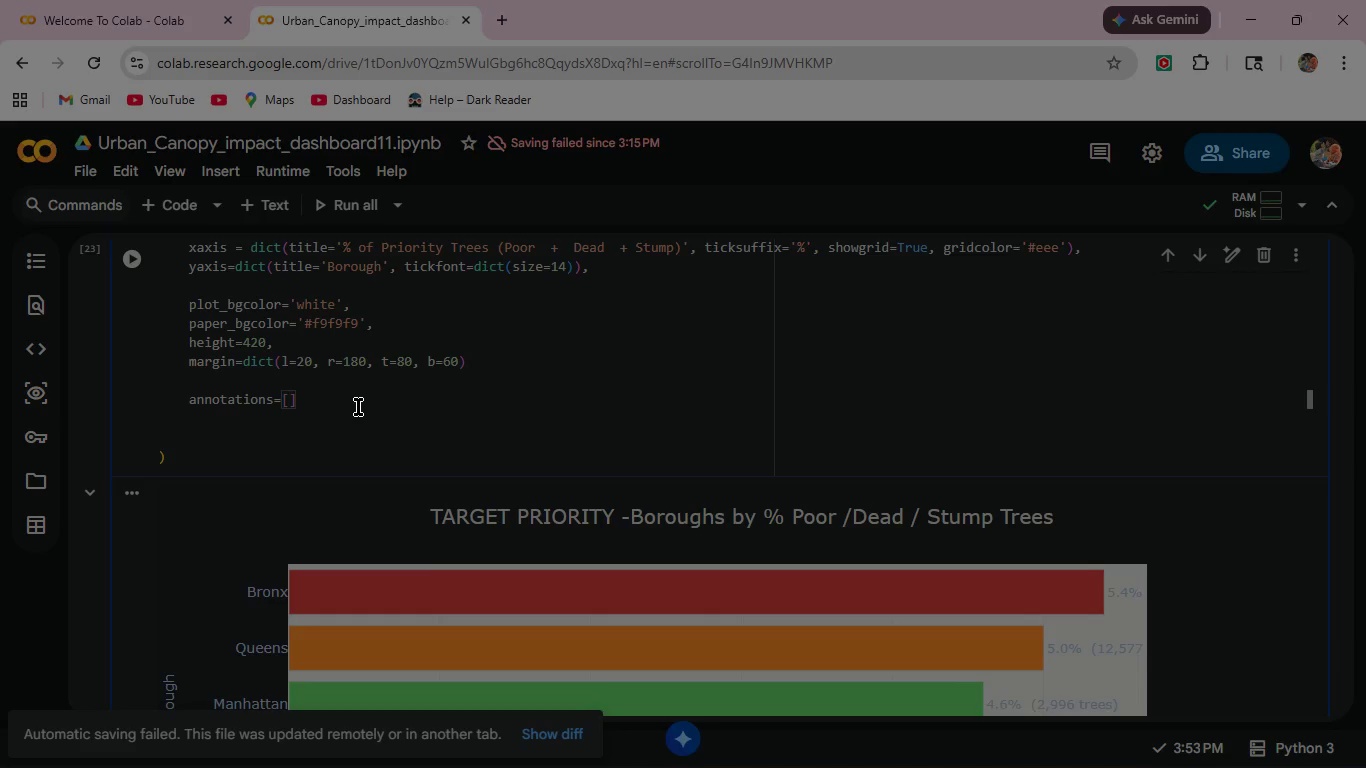 
key(Enter)
 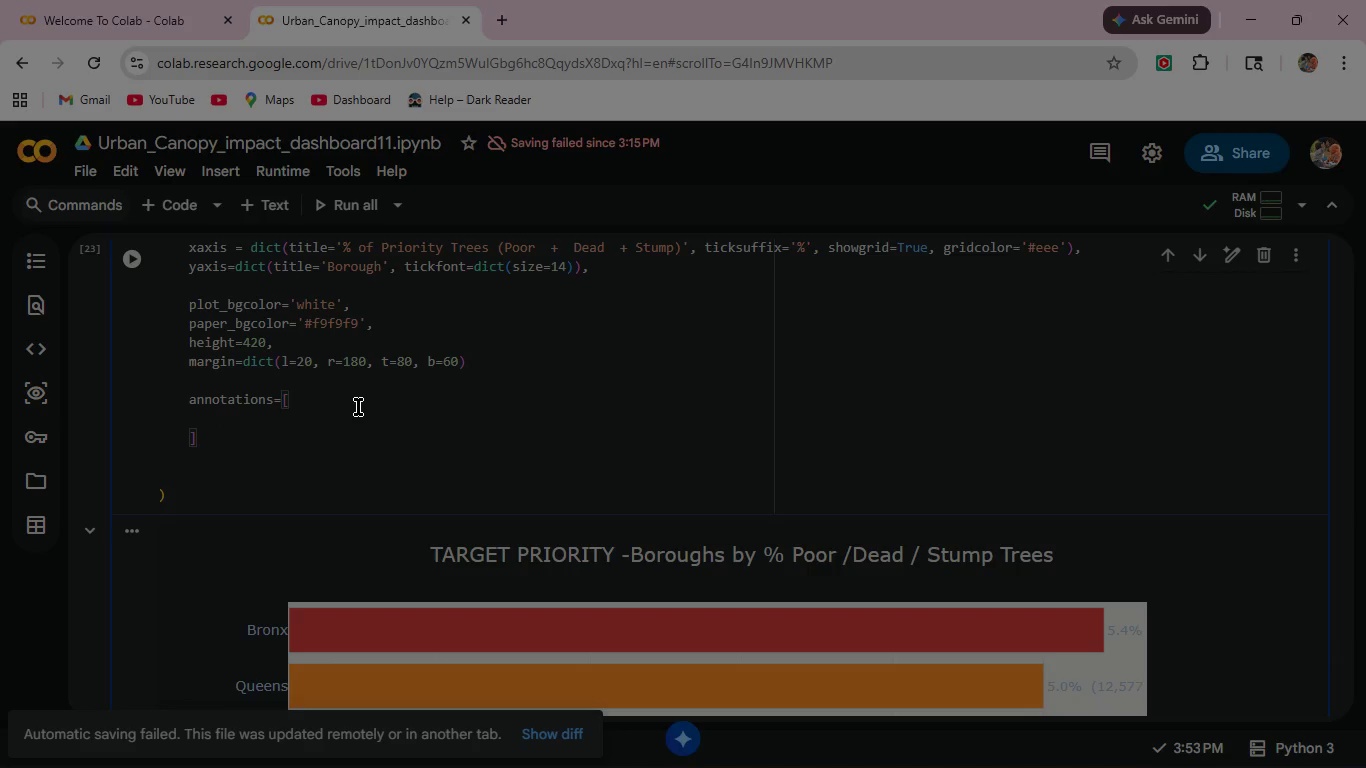 
wait(6.27)
 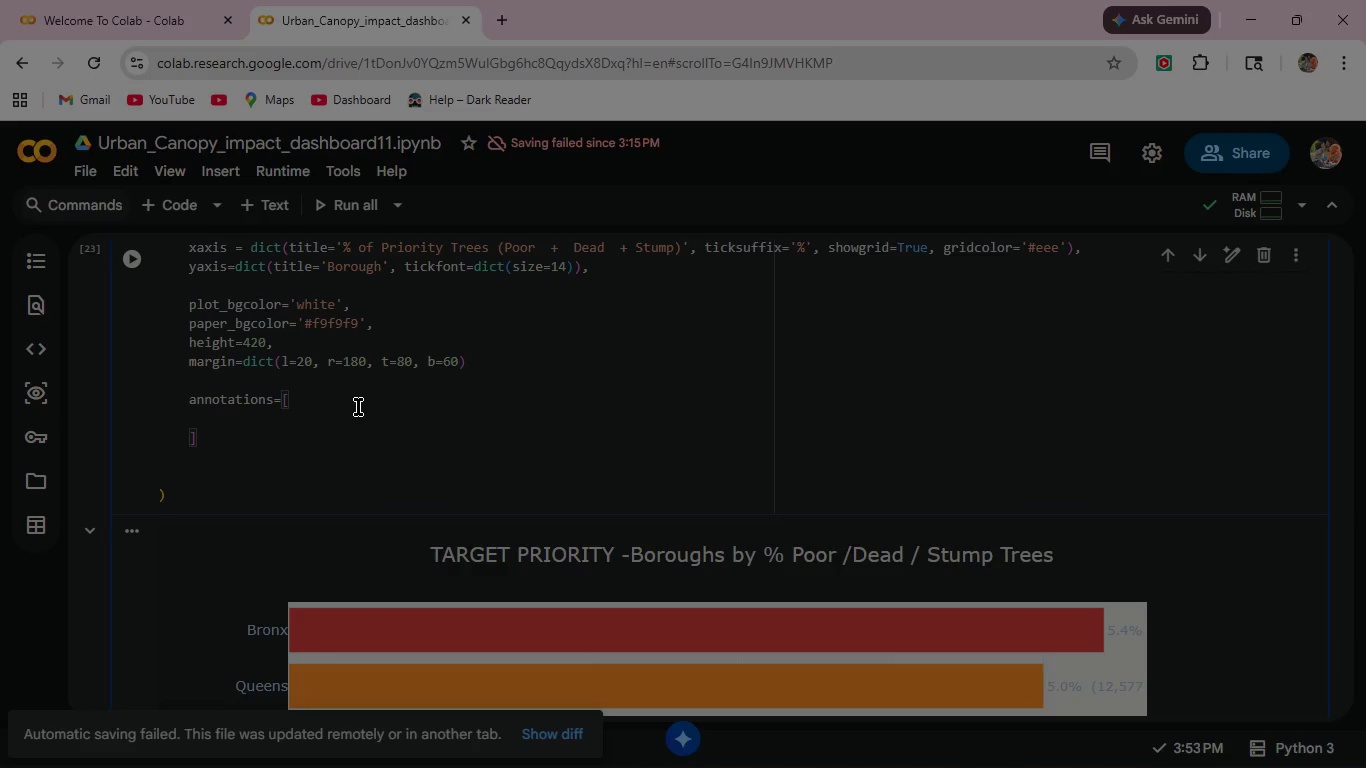 
type(dict()
 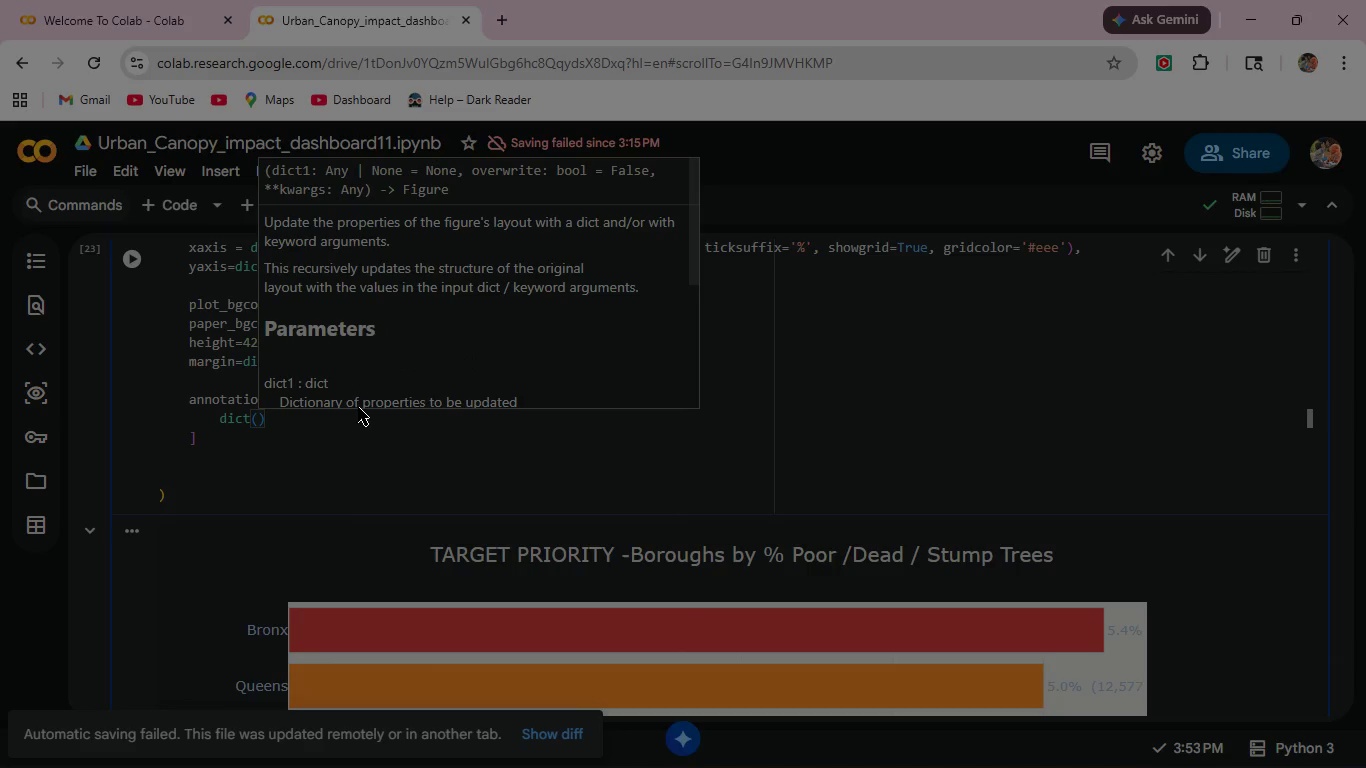 
key(Enter)
 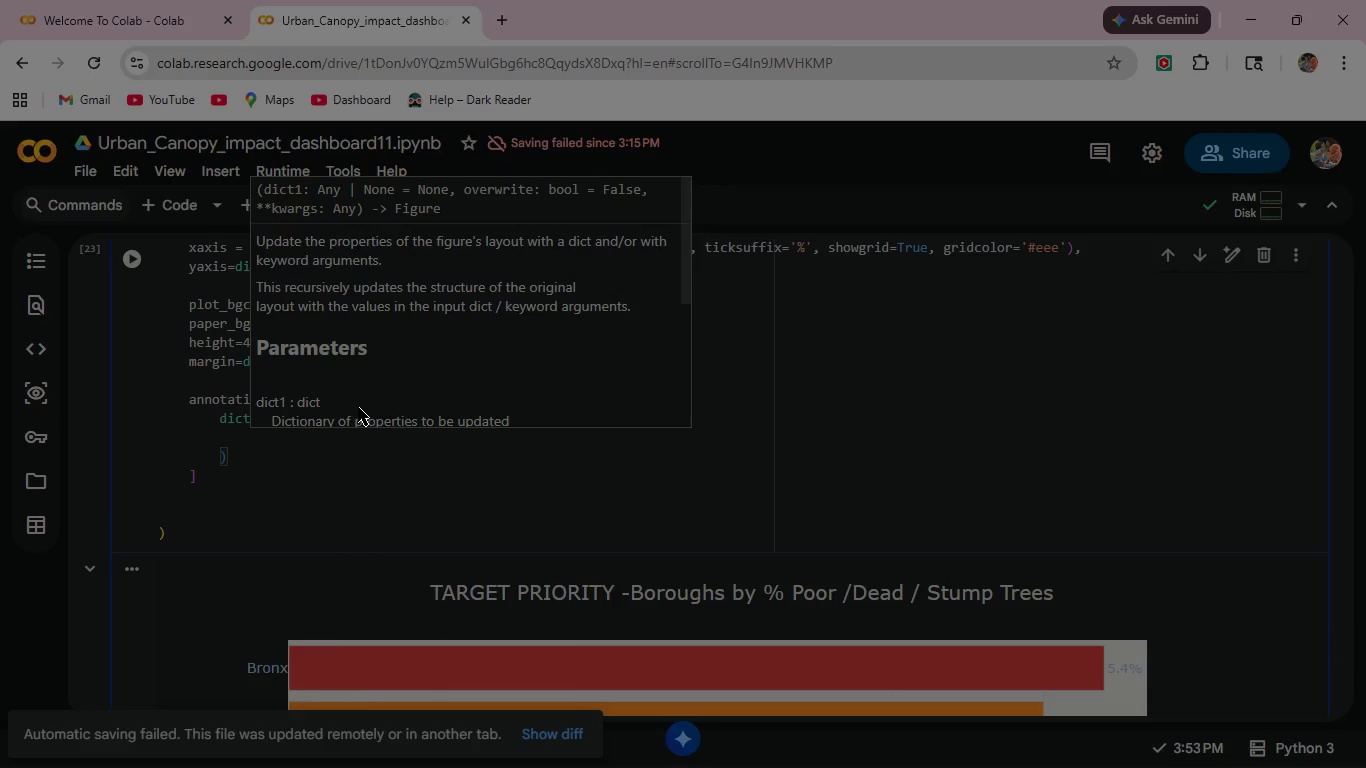 
type(text=')
 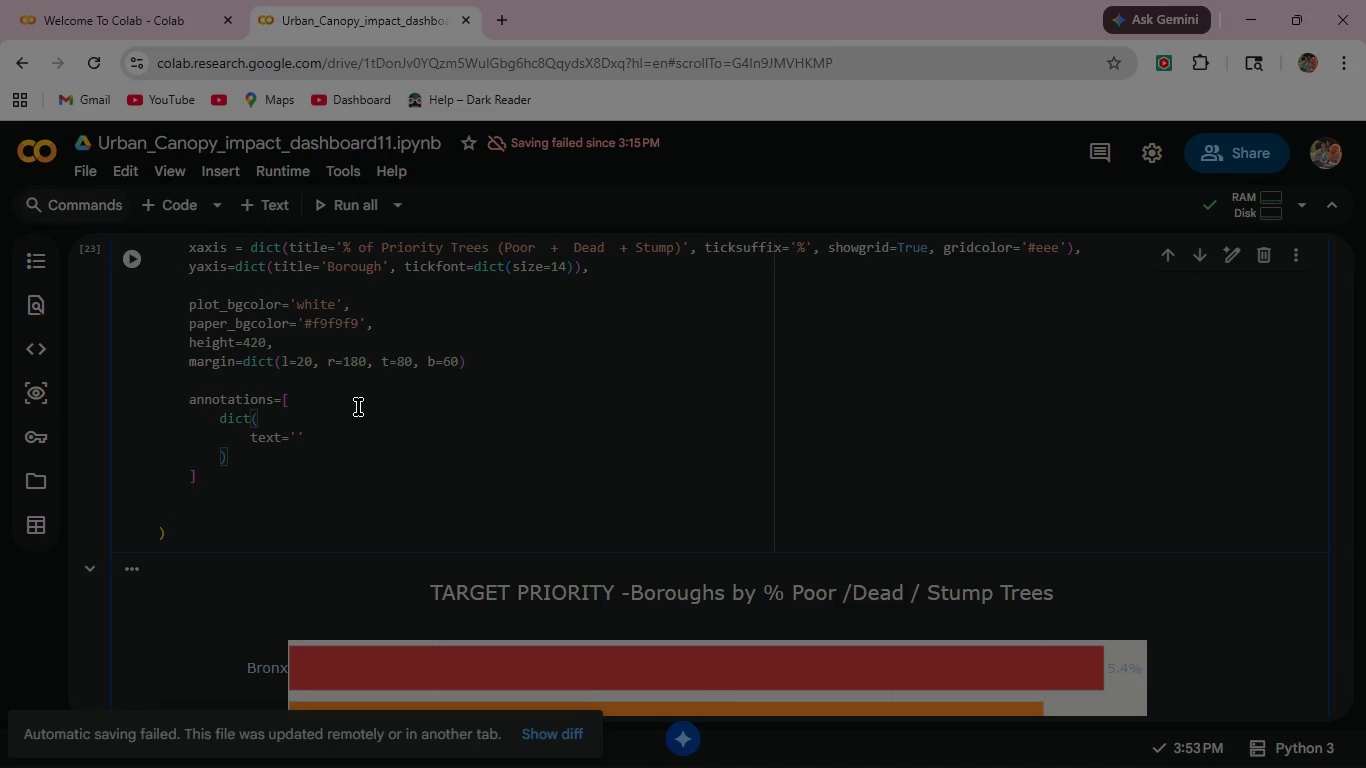 
wait(7.41)
 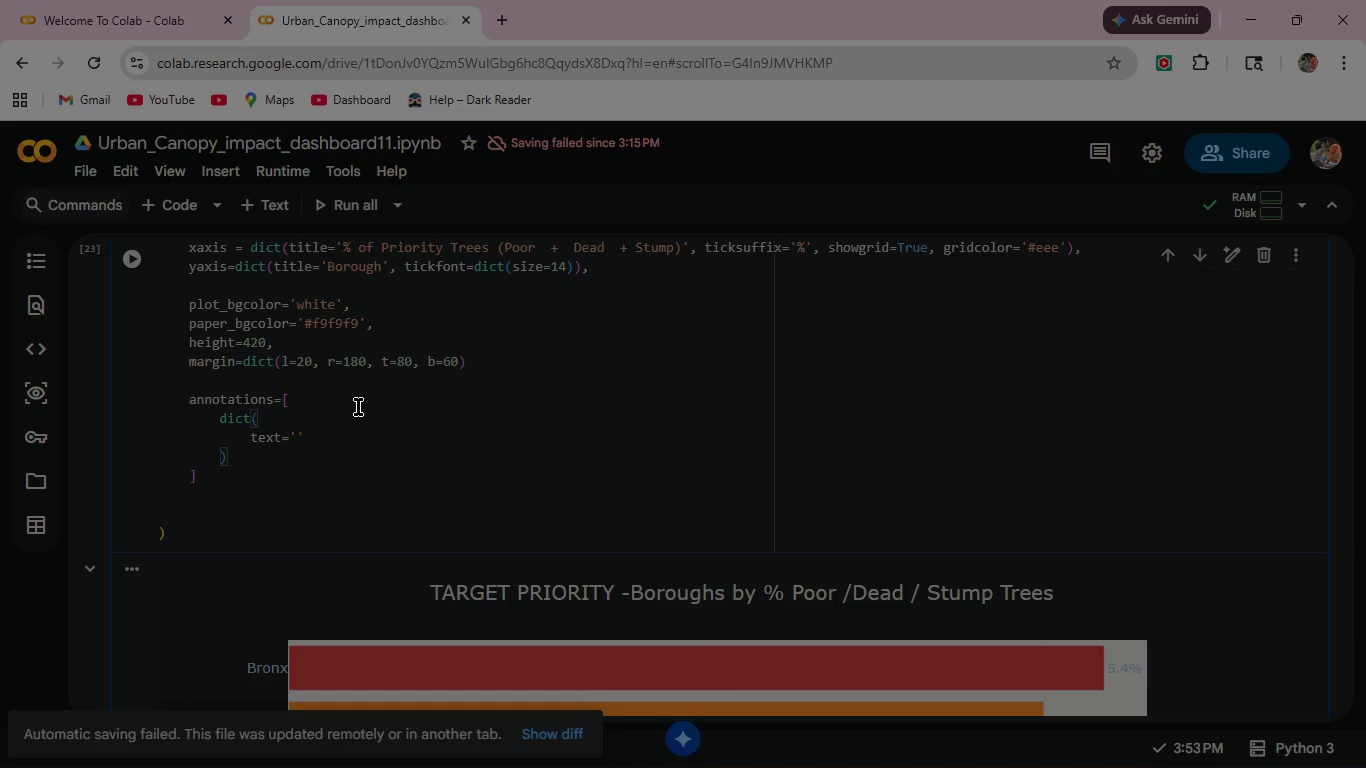 
type( Highest Priority)
 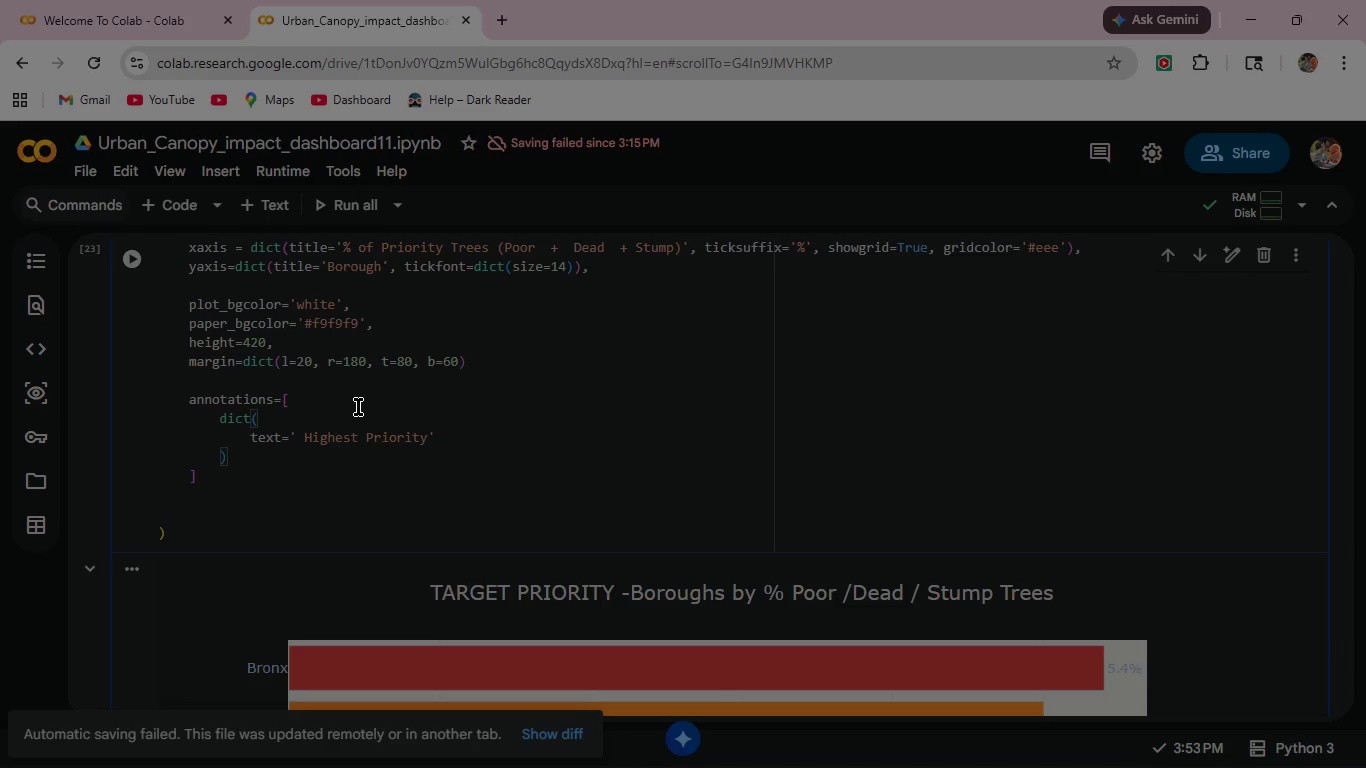 
type( -red)
key(Backspace)
key(Backspace)
key(Backspace)
type(Red)
 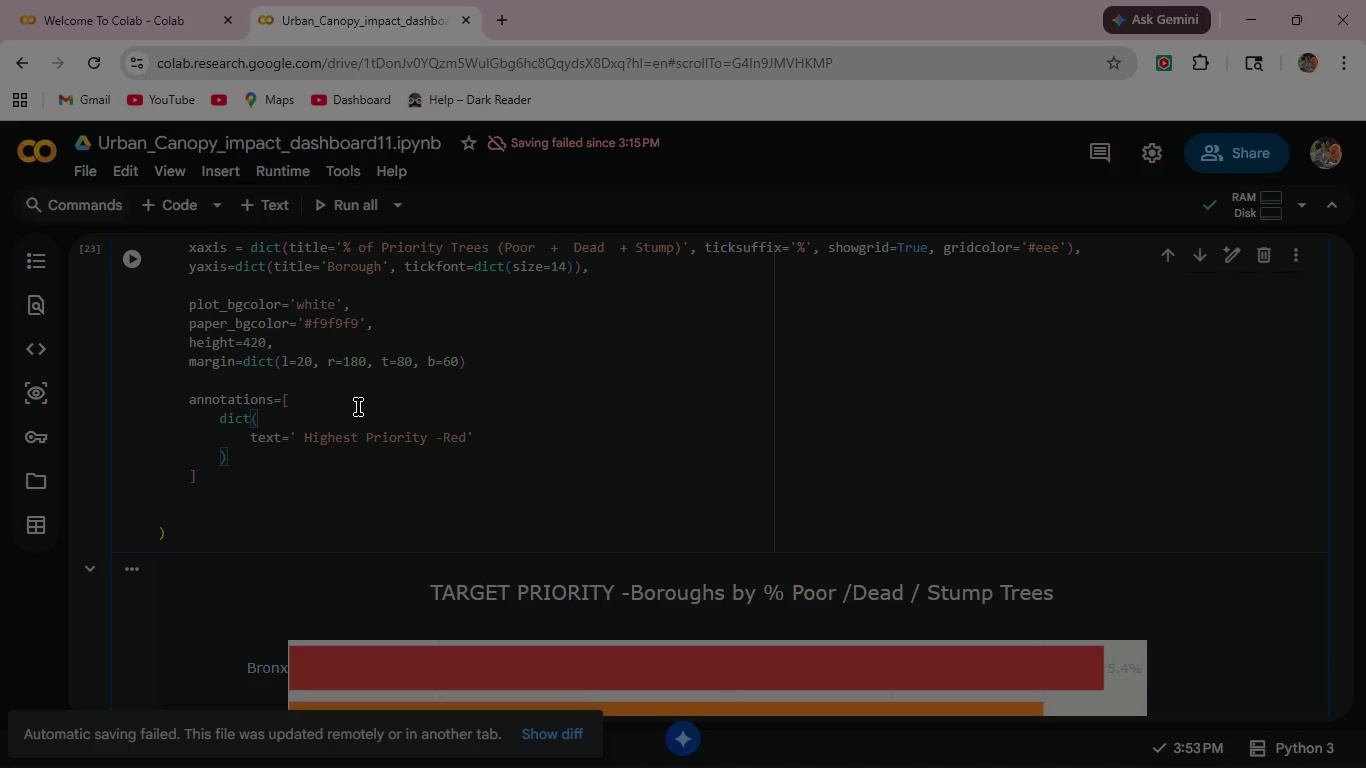 
wait(7.97)
 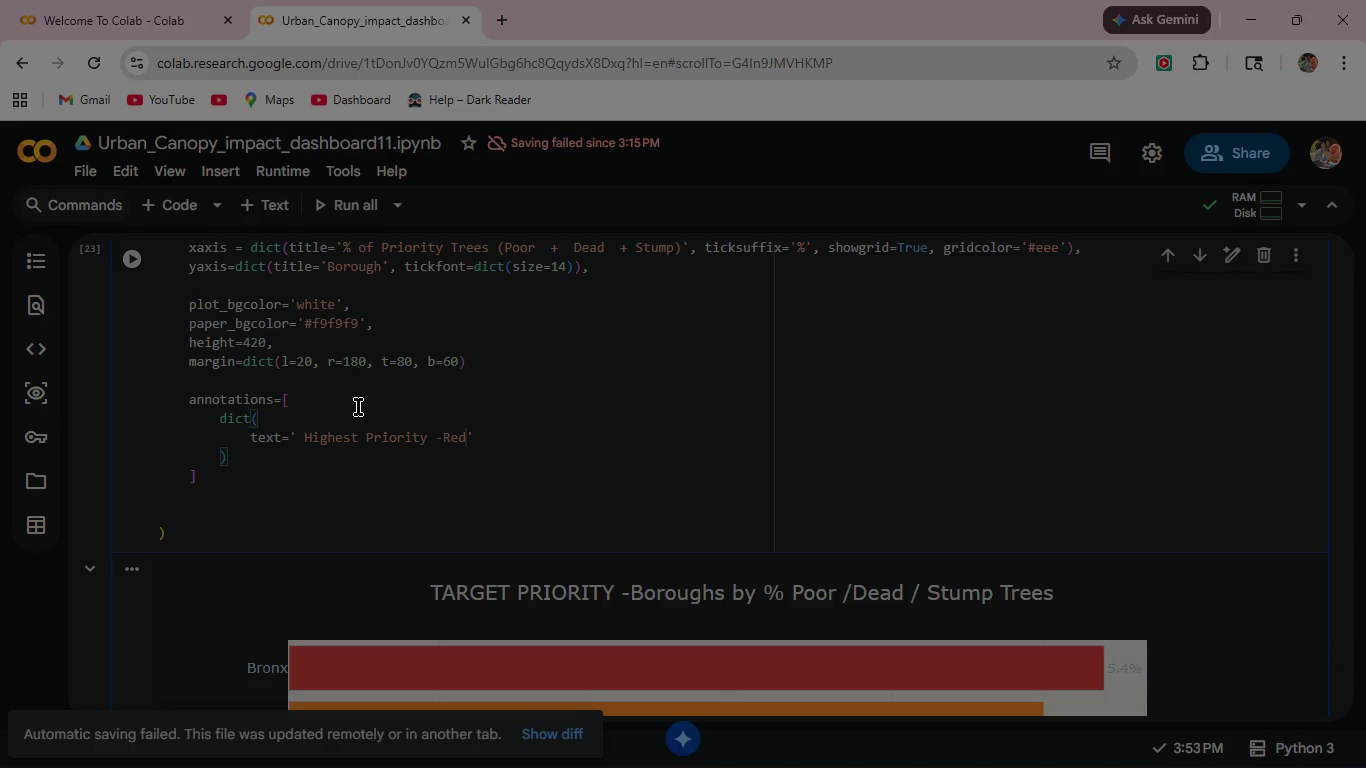 
key(Space)
 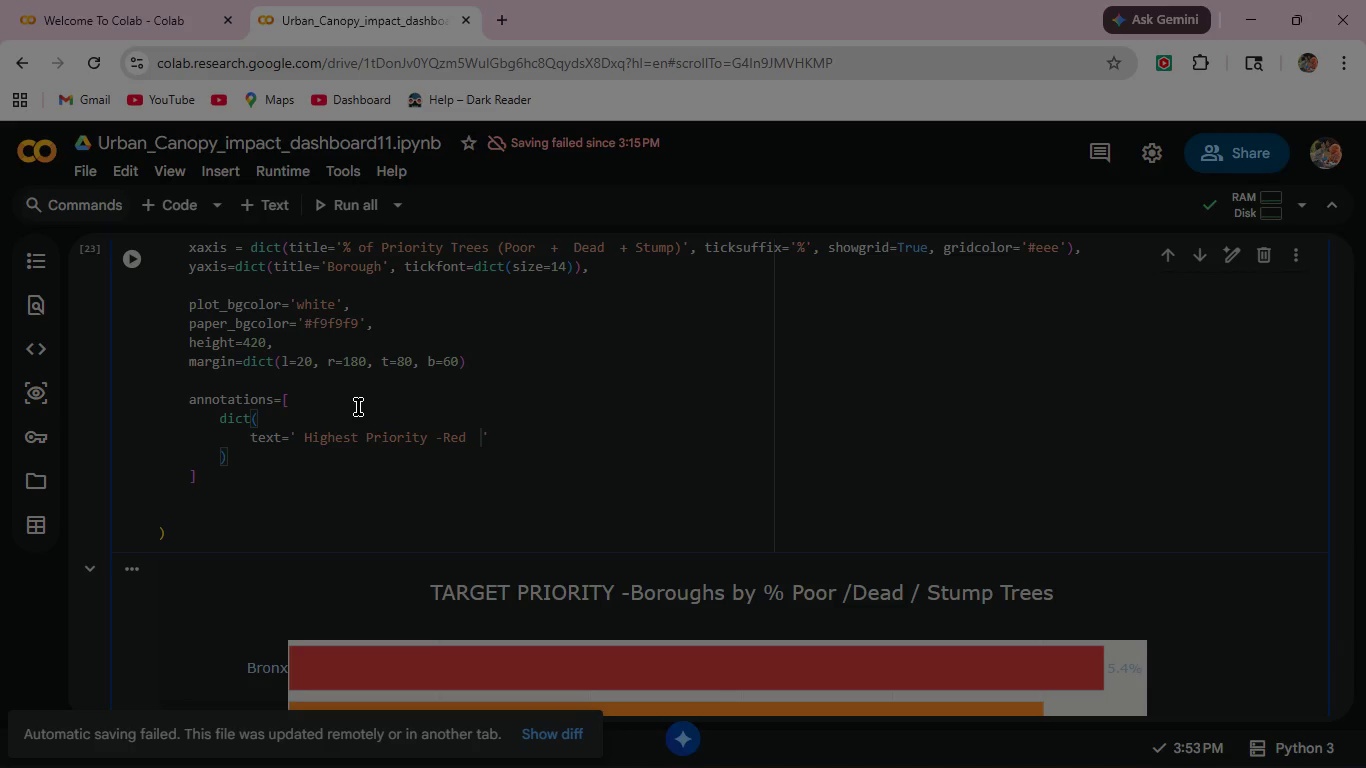 
key(Space)
 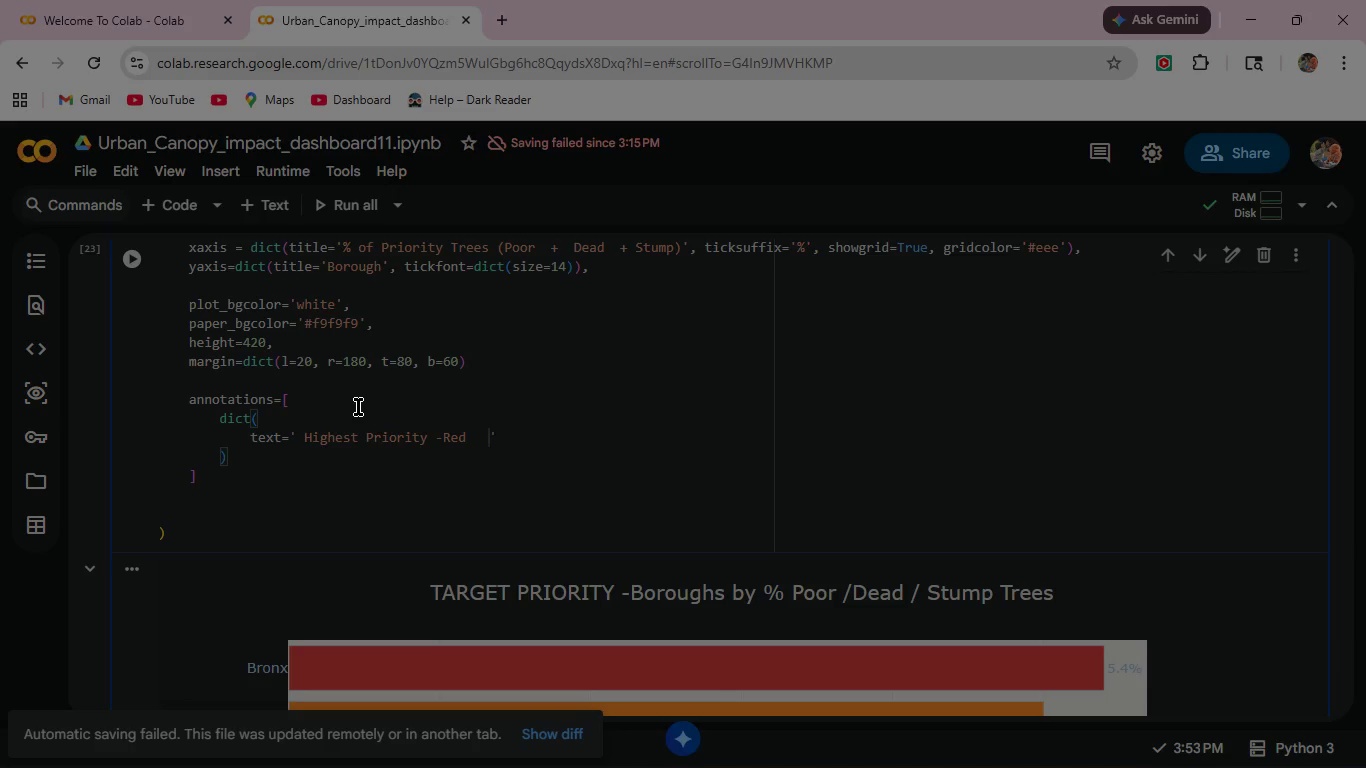 
key(Space)
 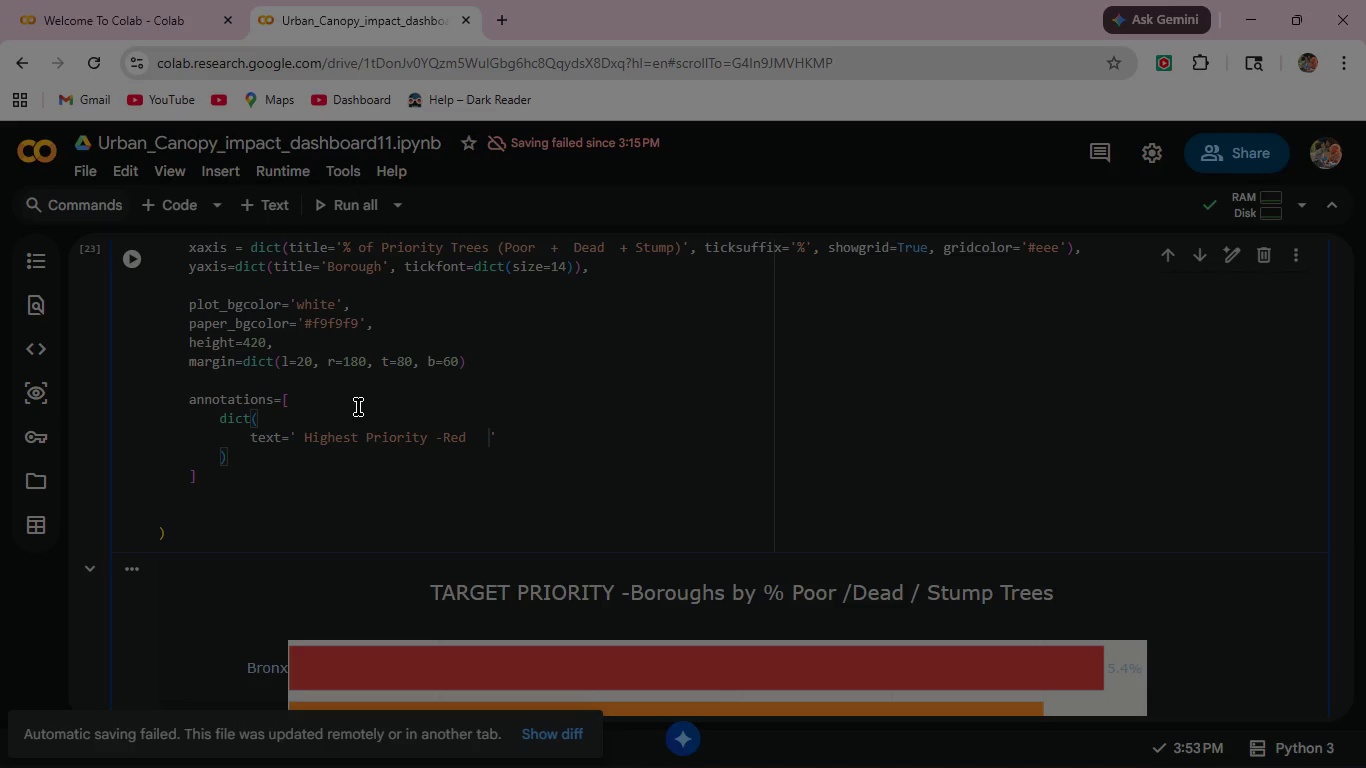 
wait(19.59)
 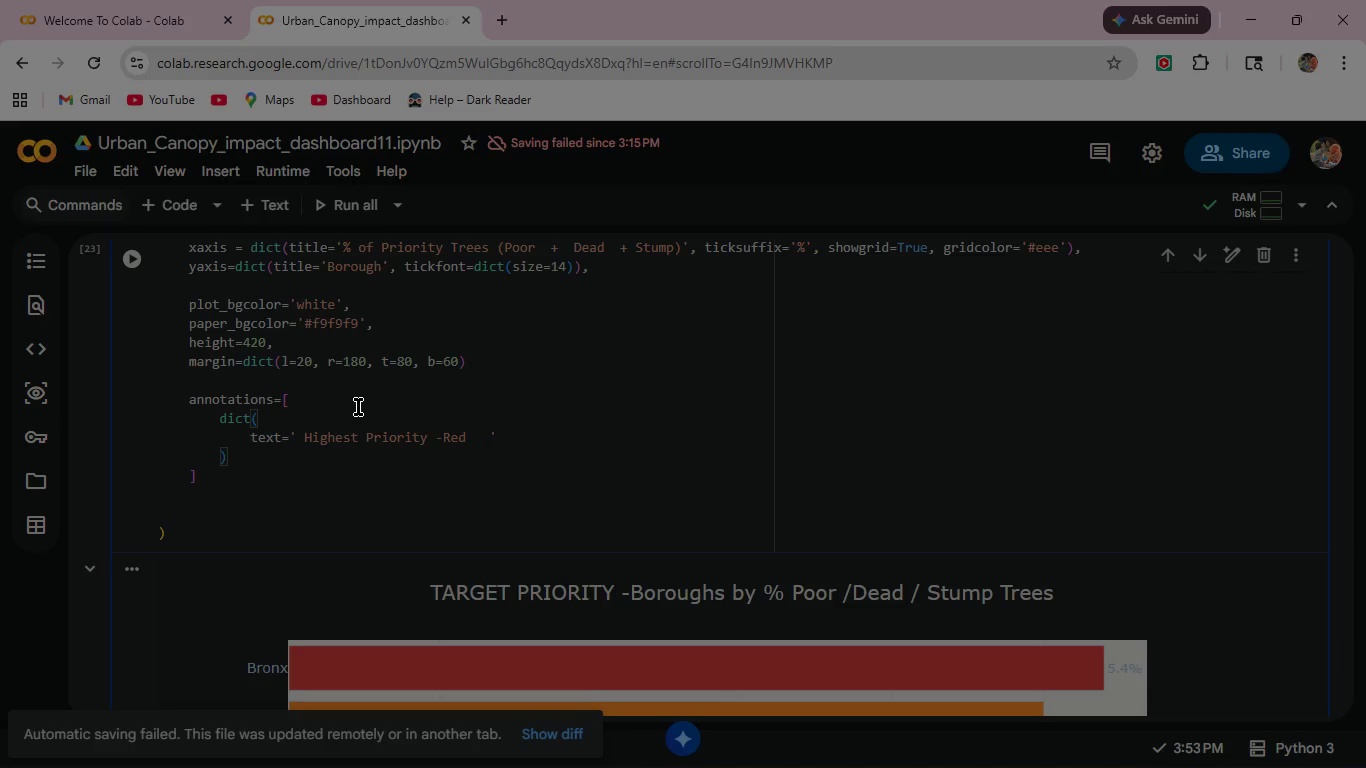 
type(Medium )
 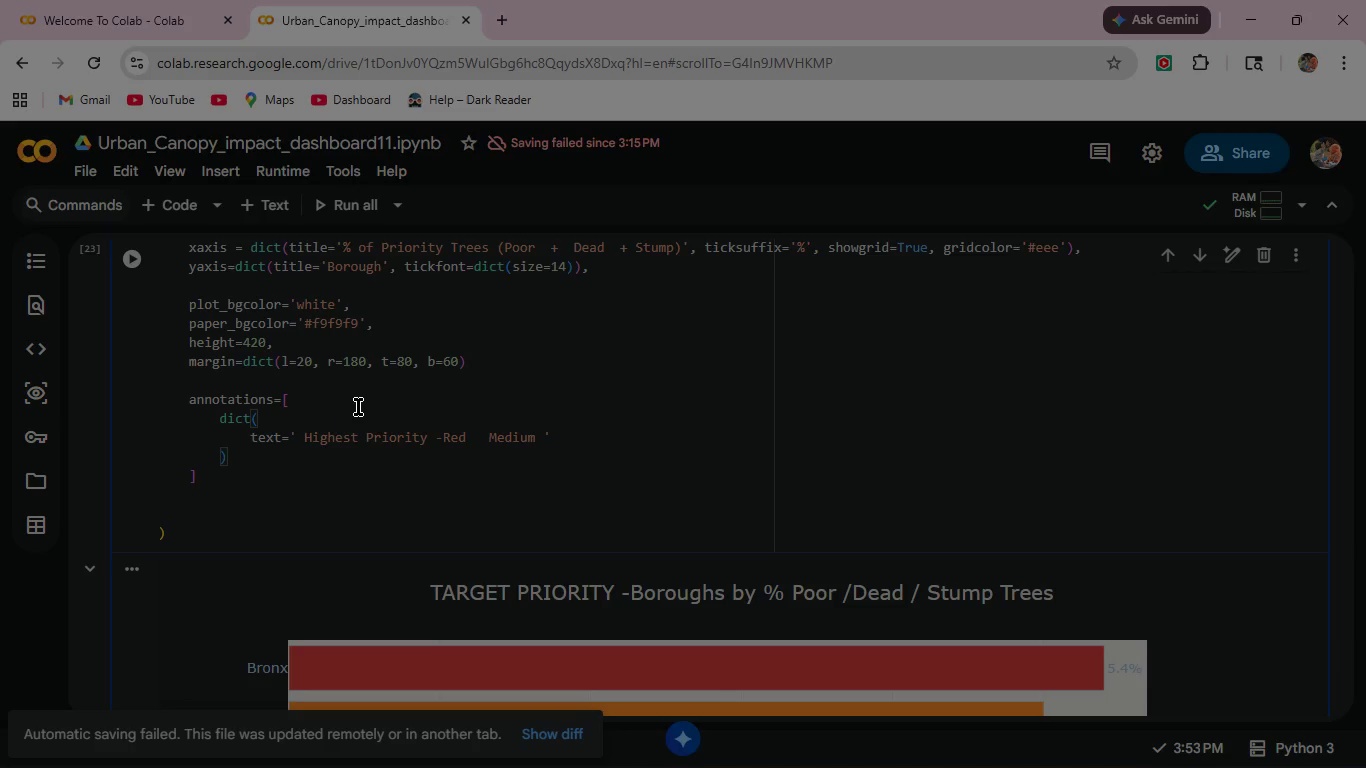 
wait(22.88)
 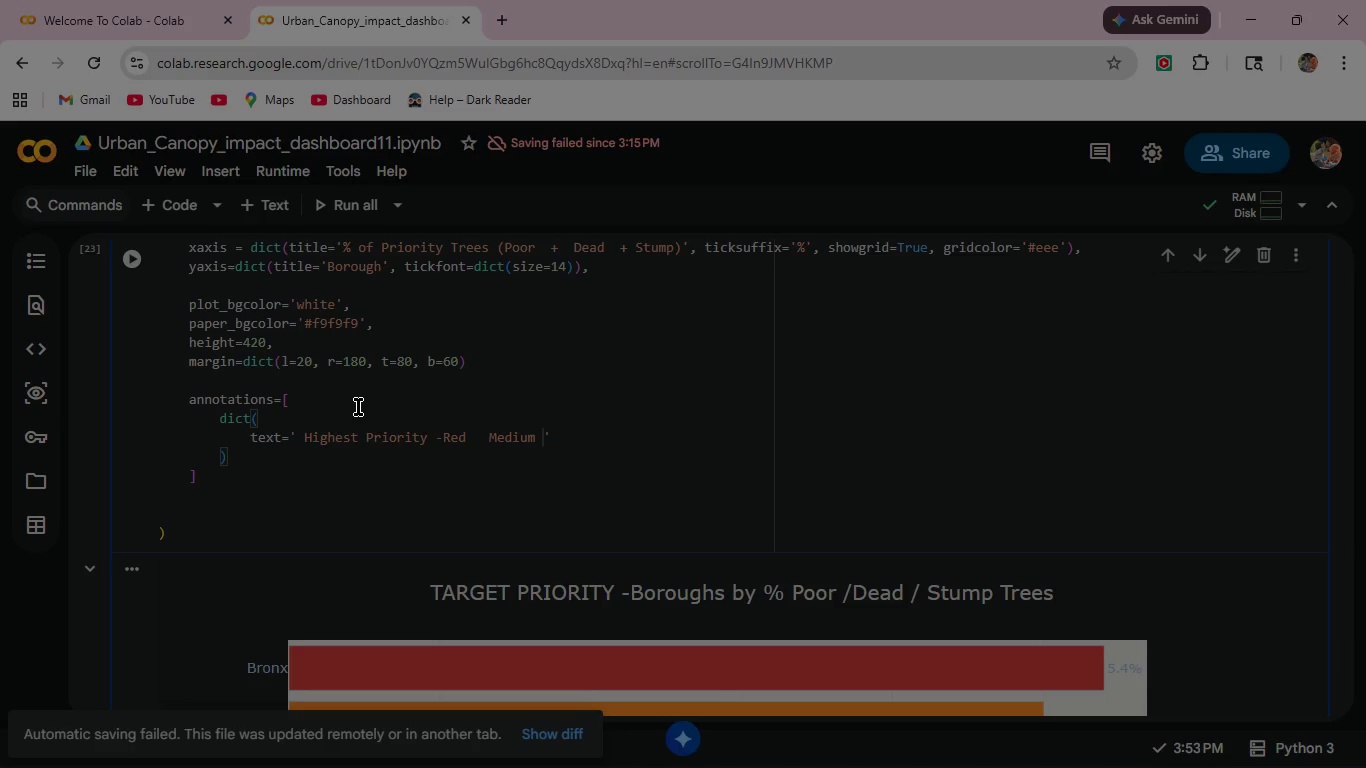 
type(Priority -Orange )
 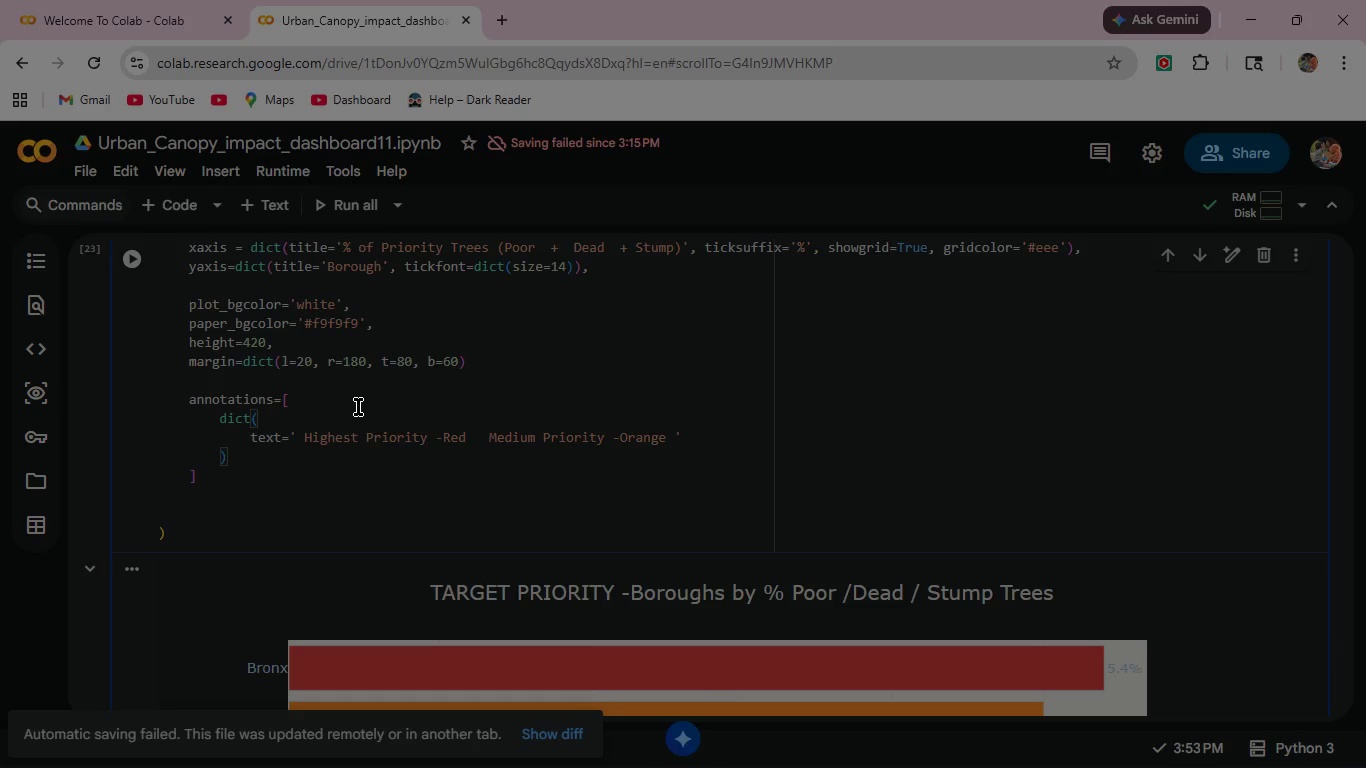 
type(Lower Priority)
 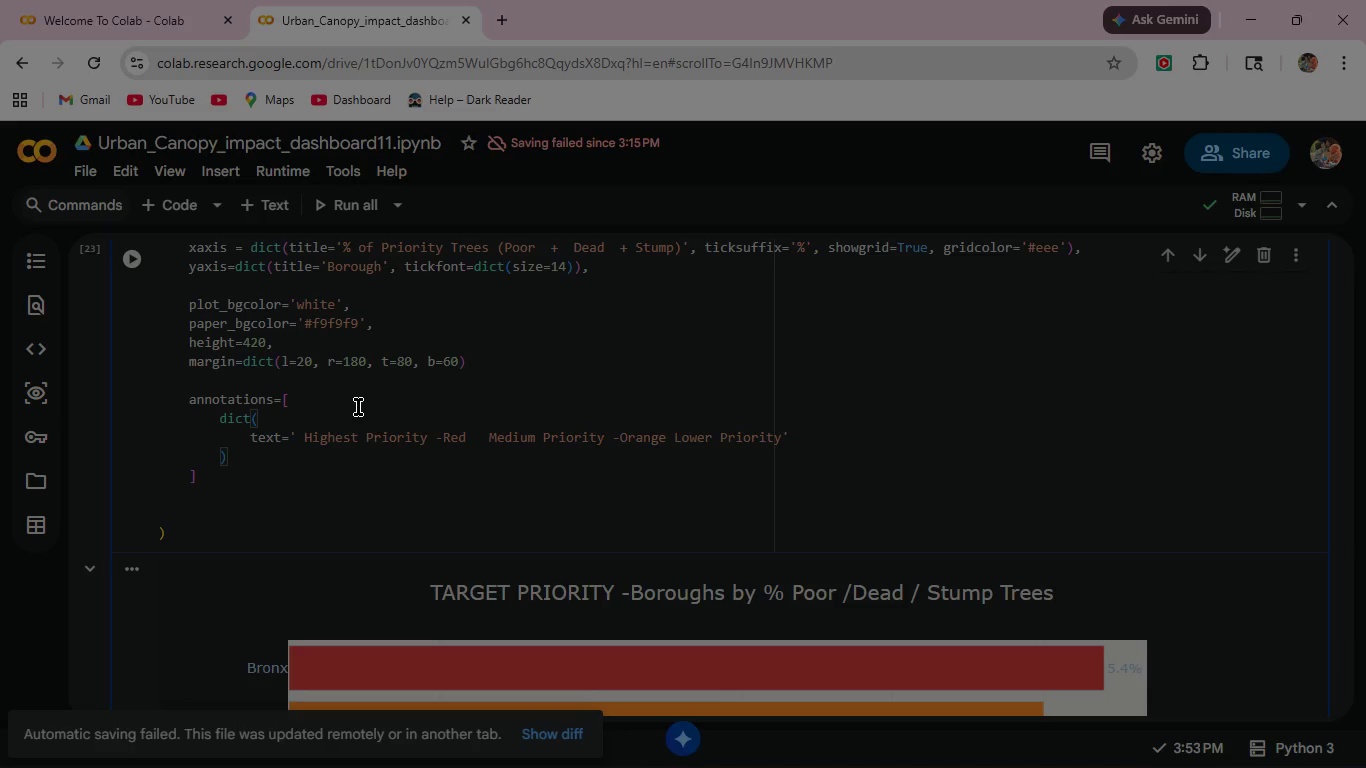 
type(-Green )
 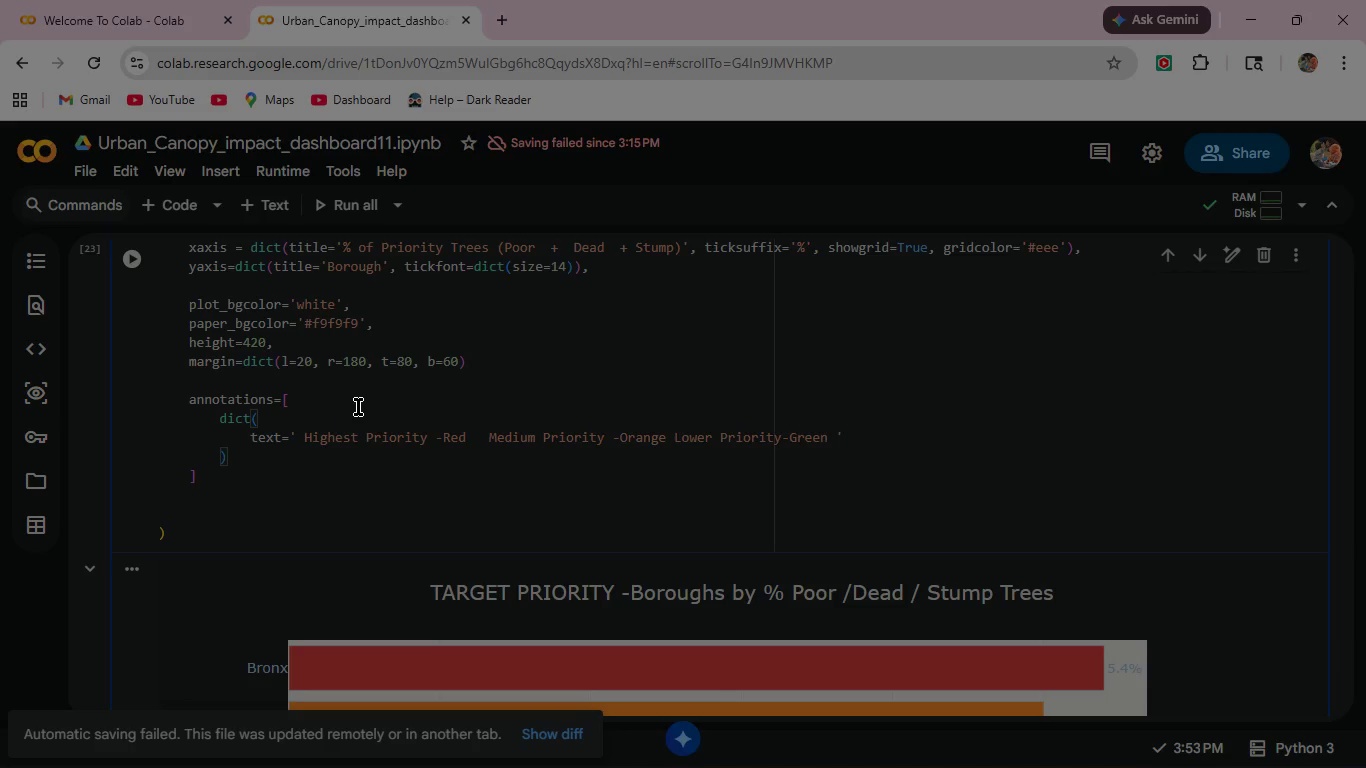 
wait(5.5)
 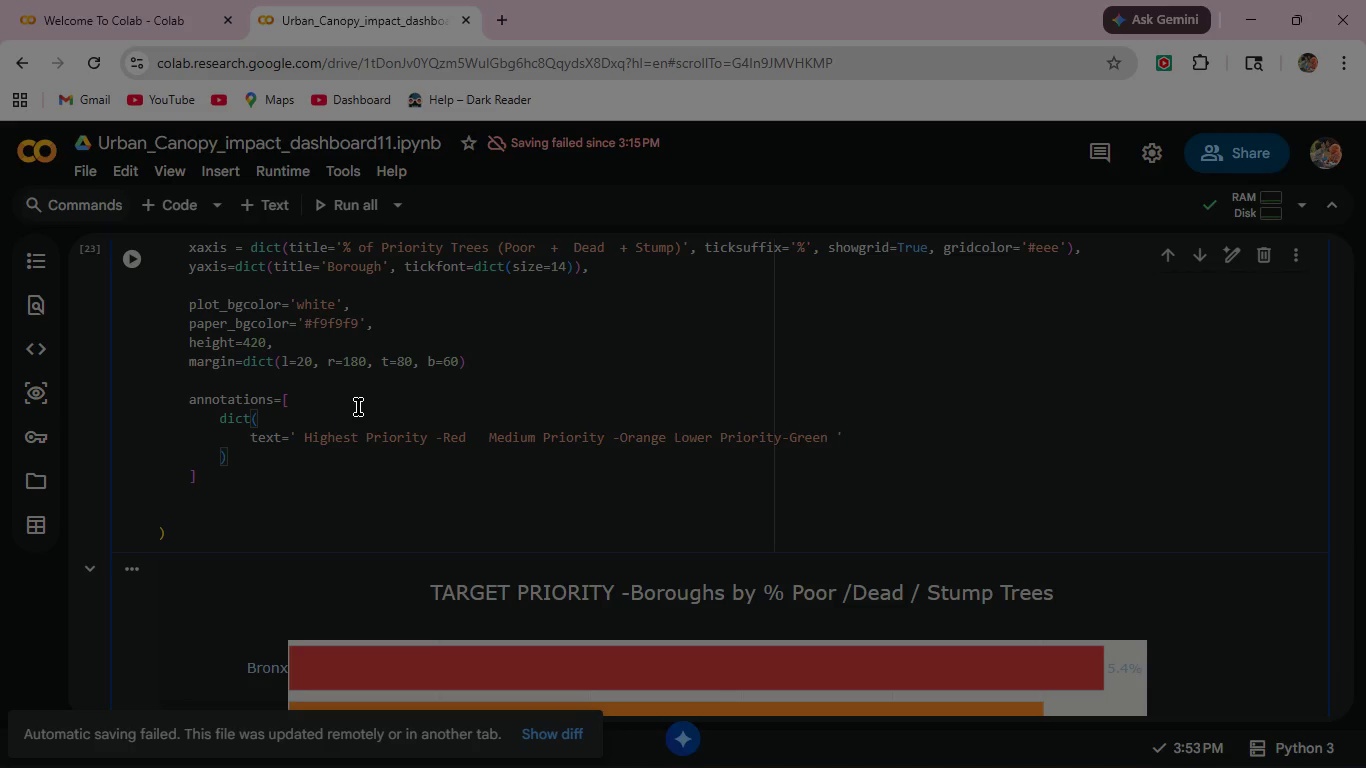 
left_click([672, 443])
 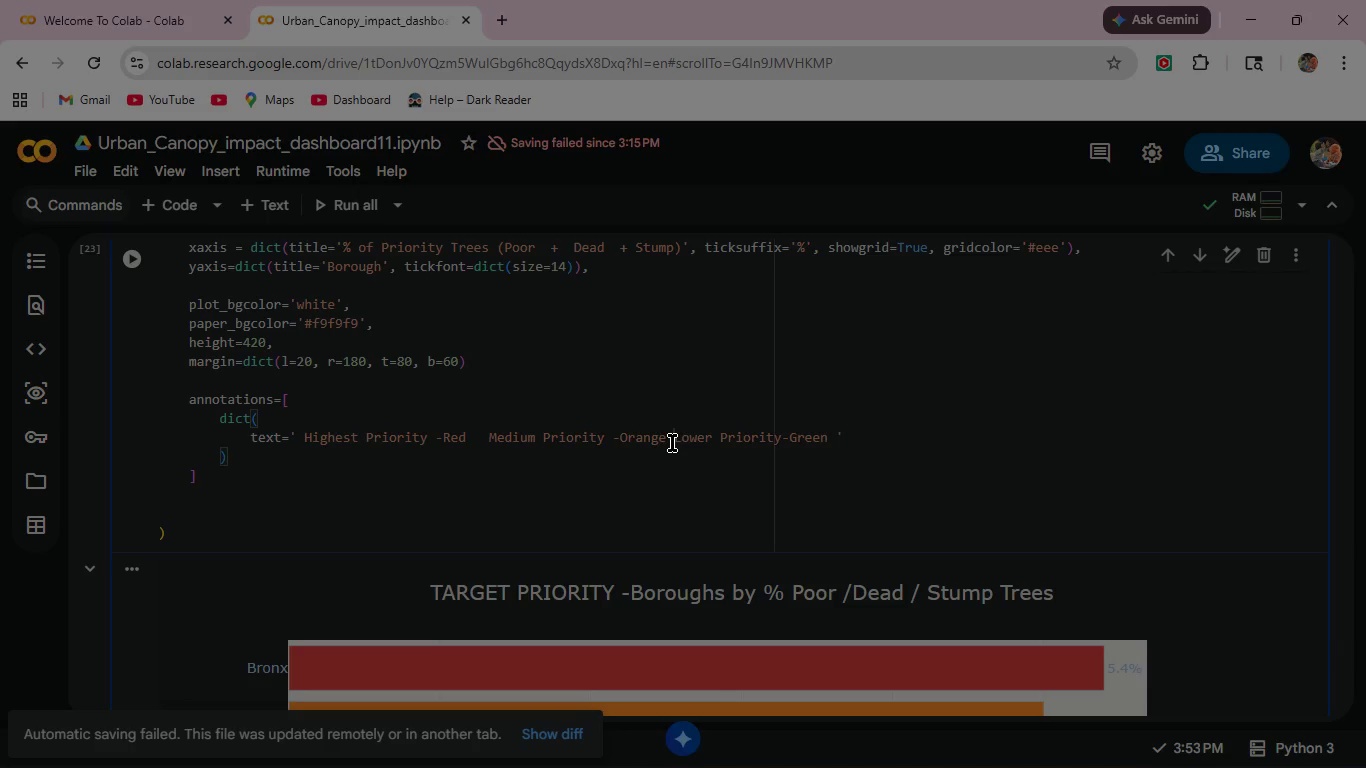 
key(Space)
 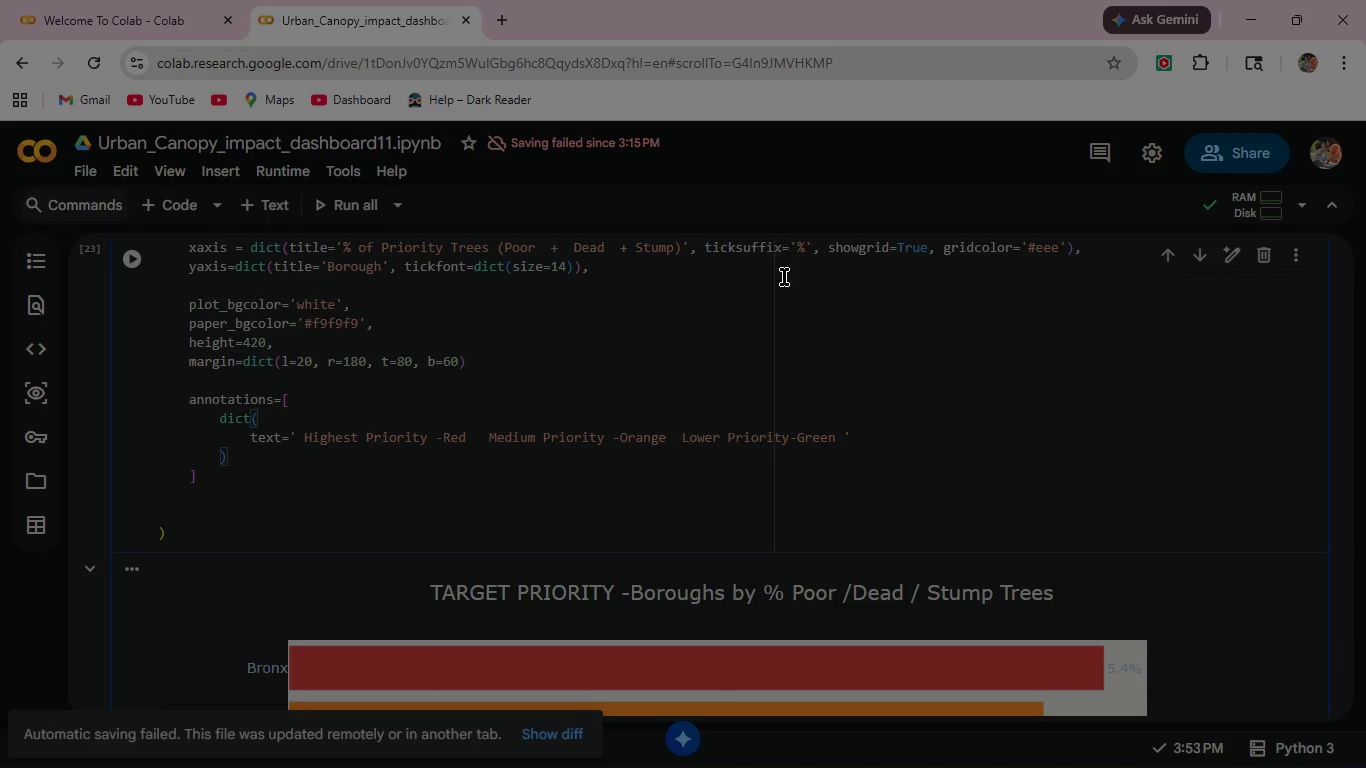 
left_click([866, 429])
 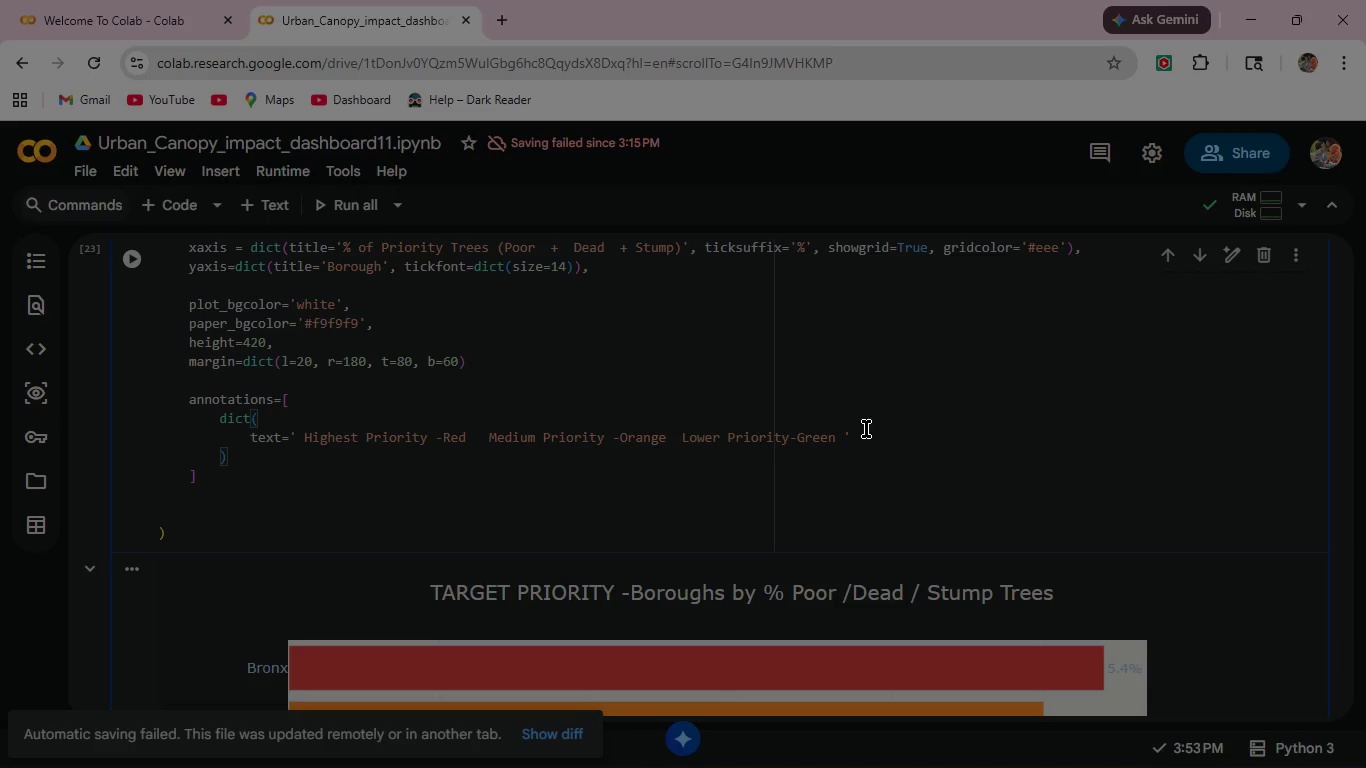 
key(Enter)
 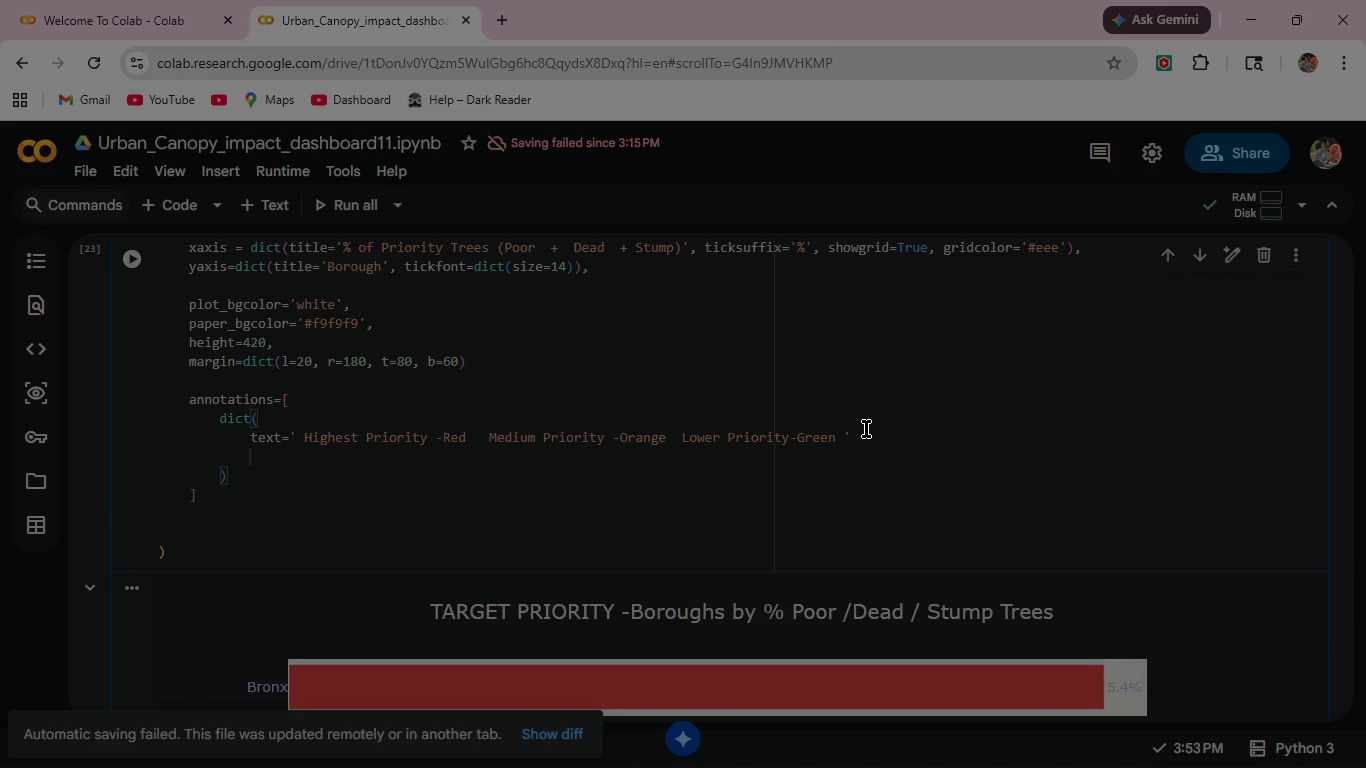 
key(X)
 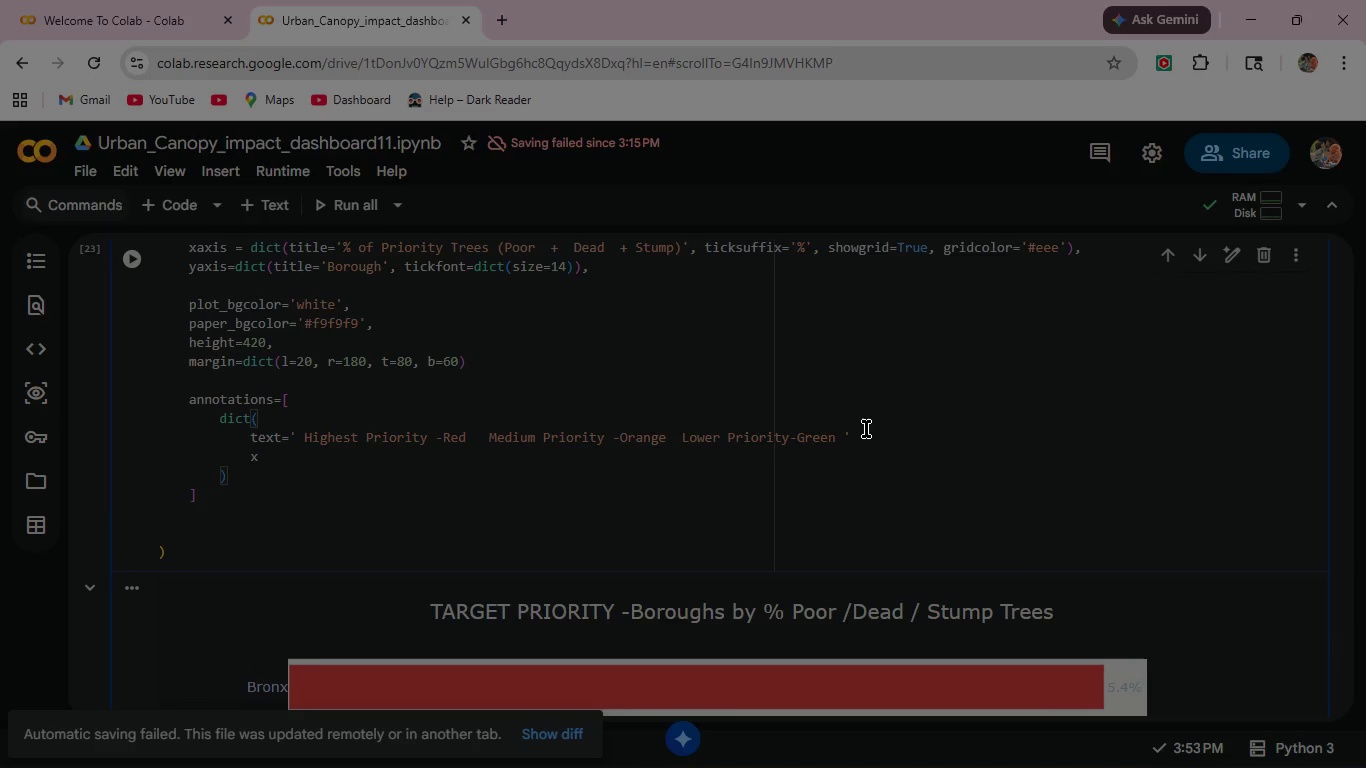 
key(Equal)
 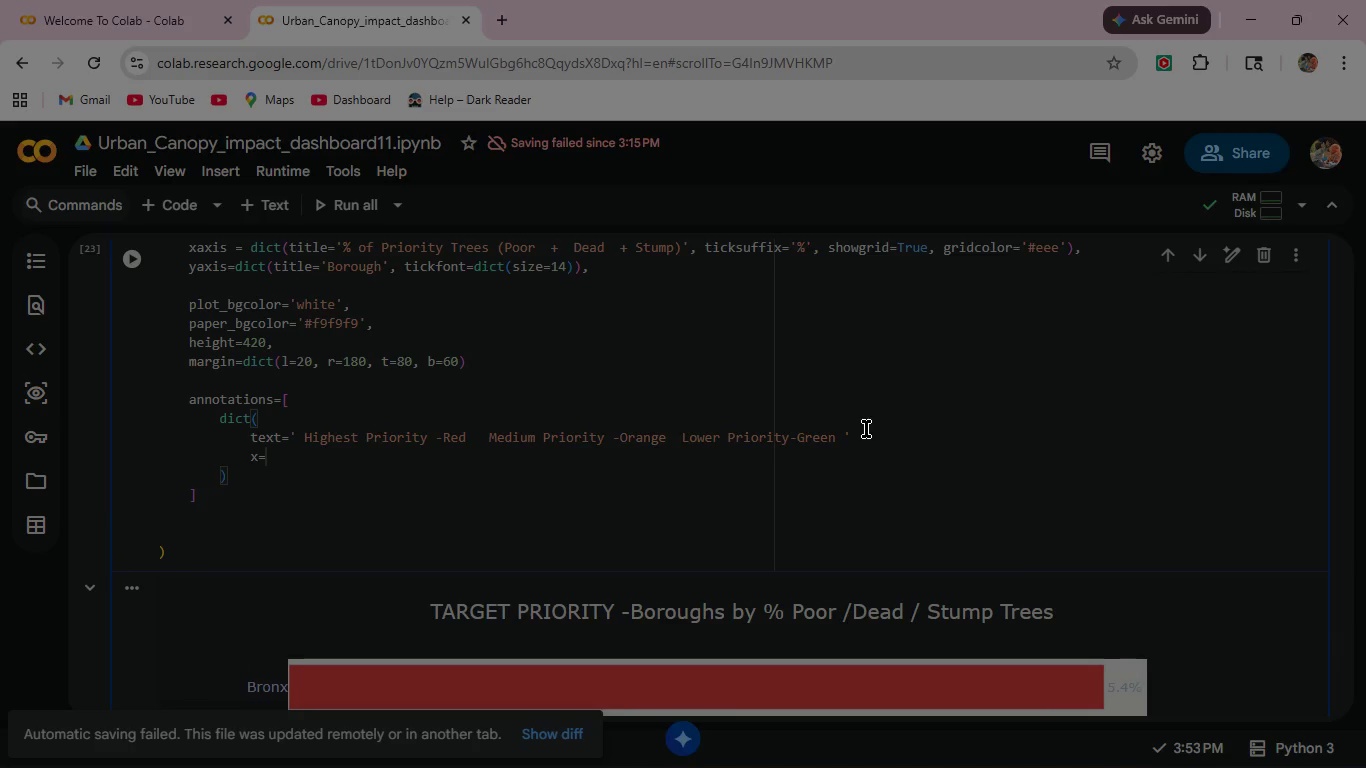 
type(05)
key(Backspace)
type(.5, y=-0.15,)
 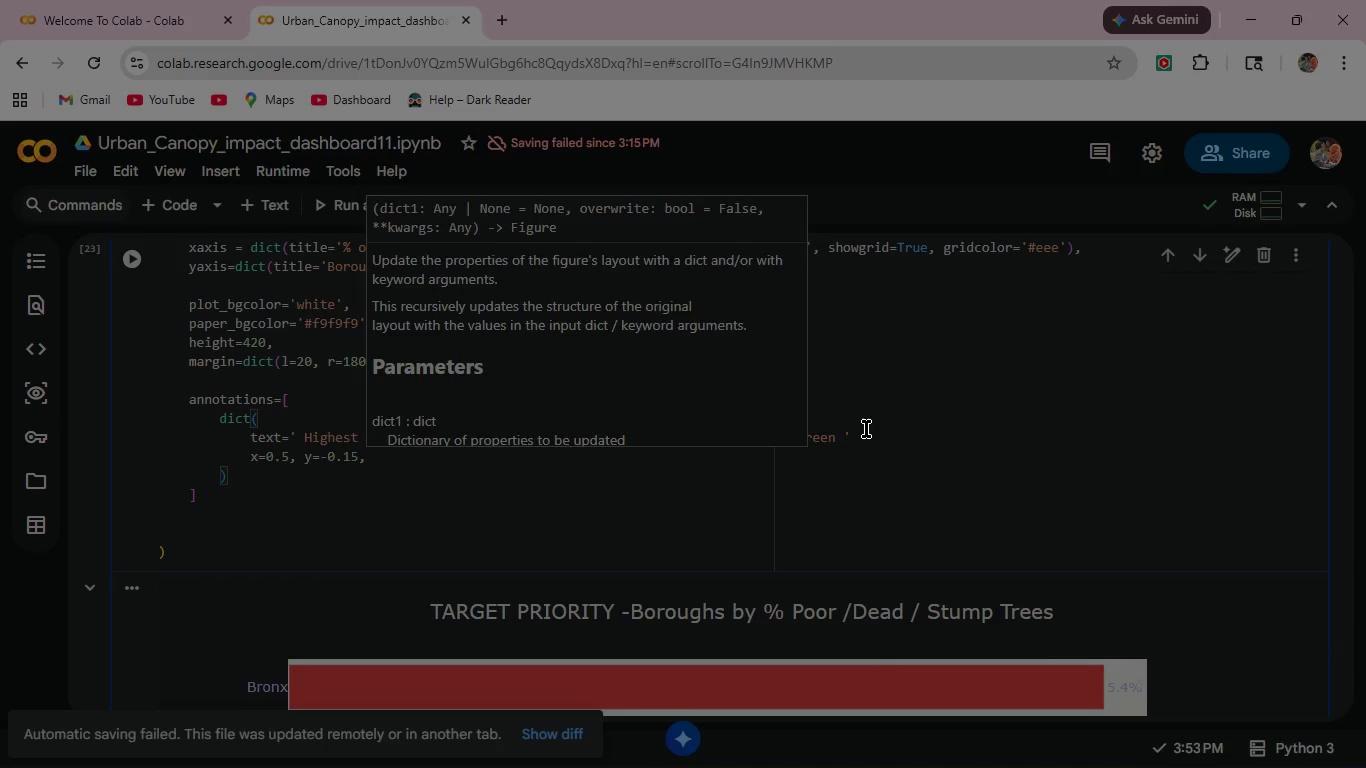 
key(Enter)
 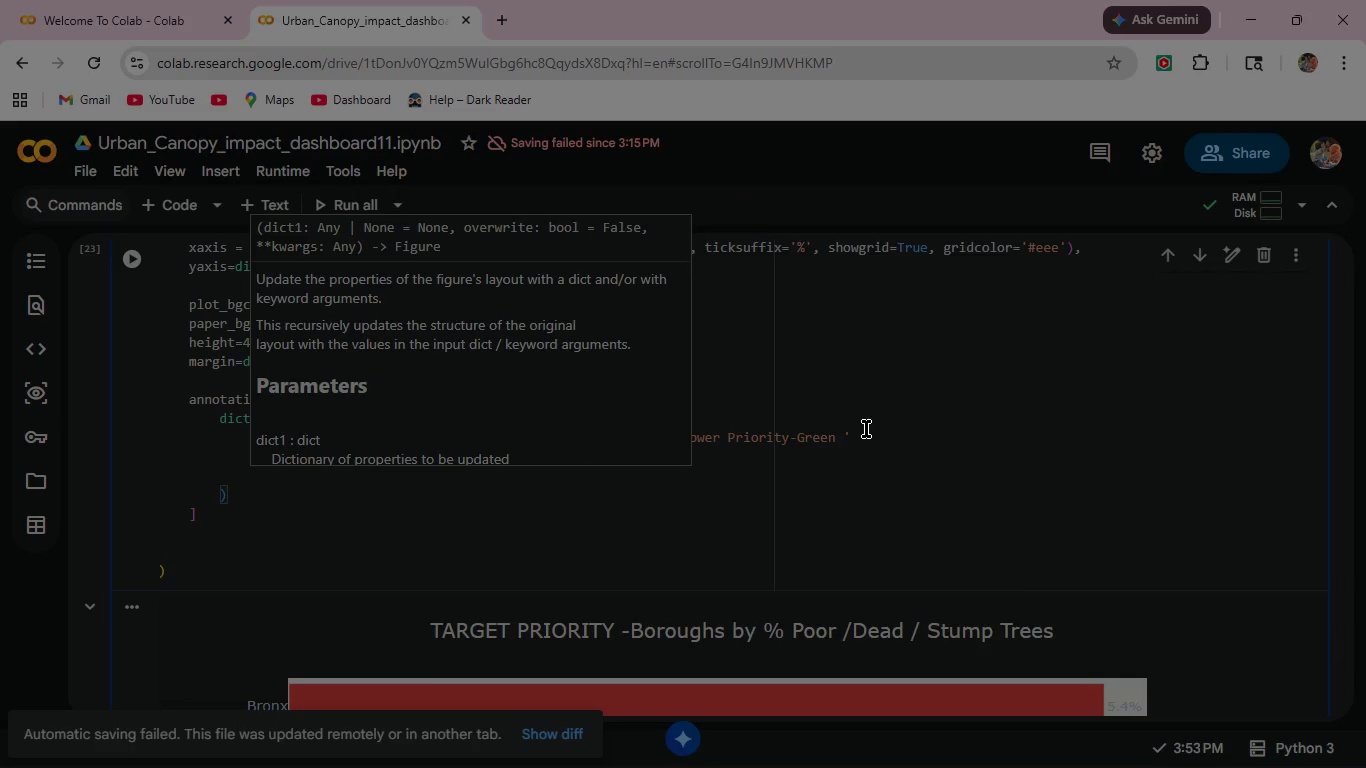 
type(xref='paper)
 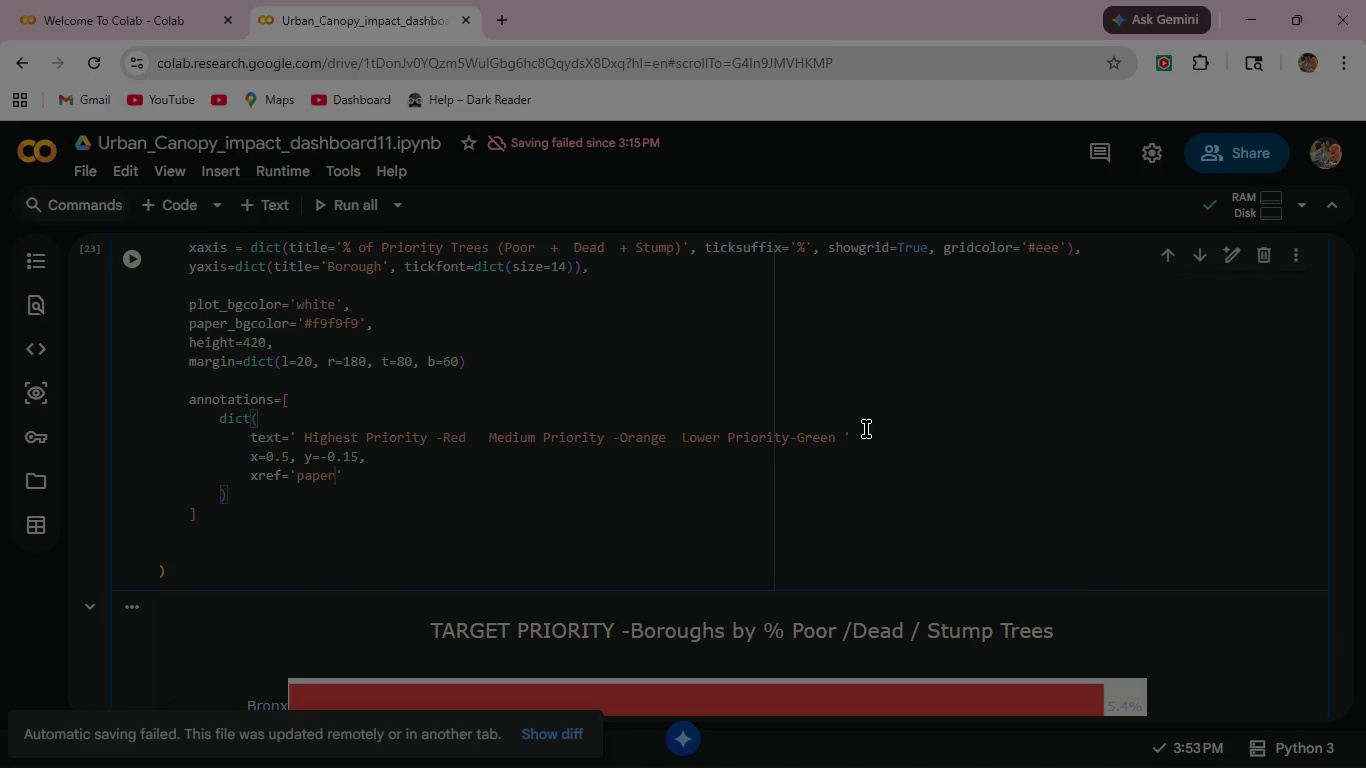 
key(ArrowRight)
 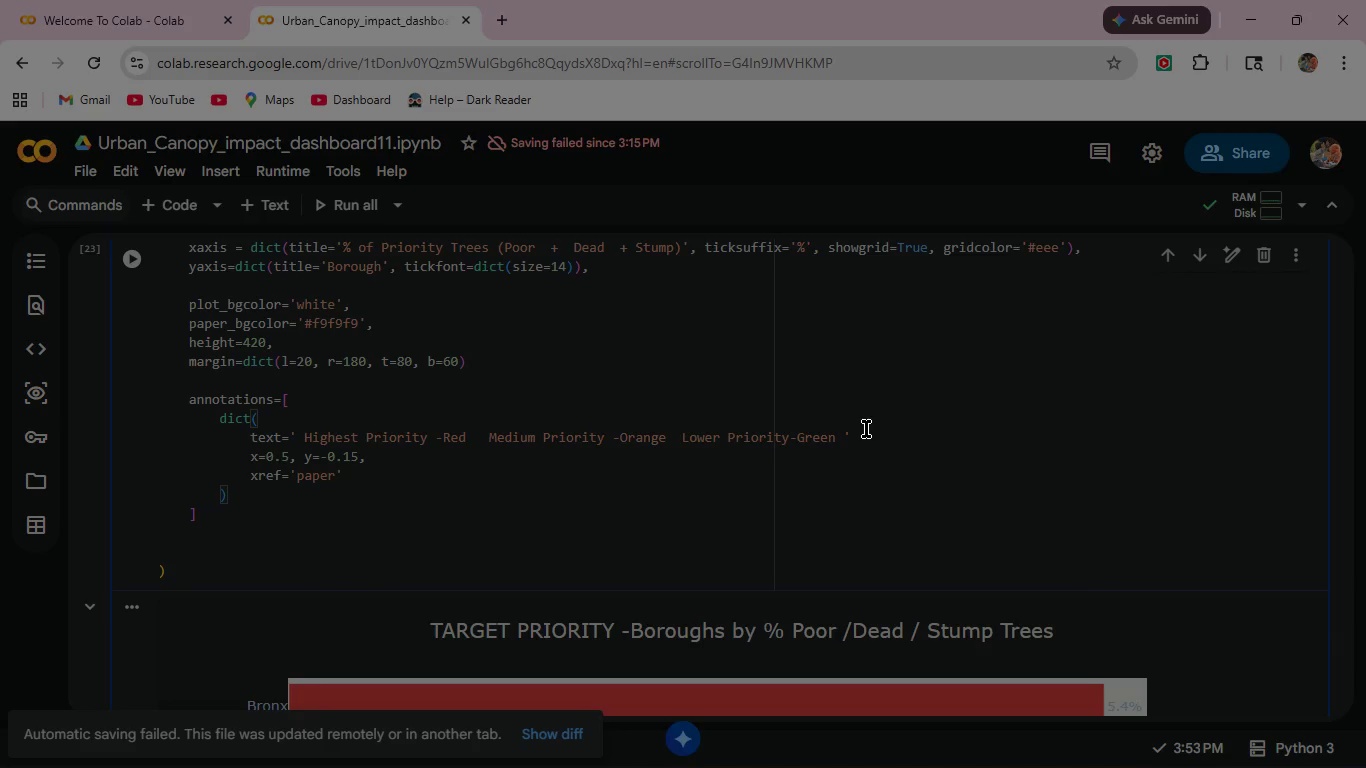 
type(, yref='papr)
 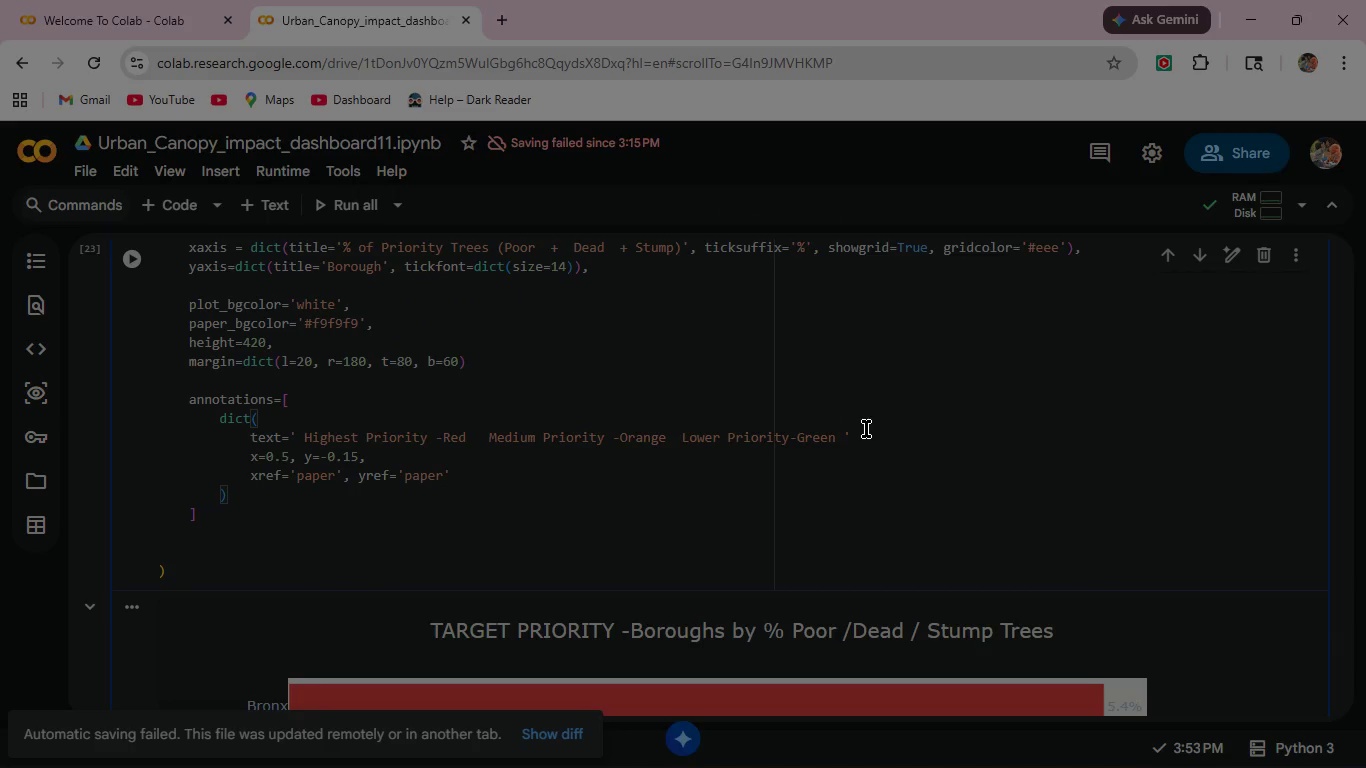 
hold_key(key=E, duration=0.33)
 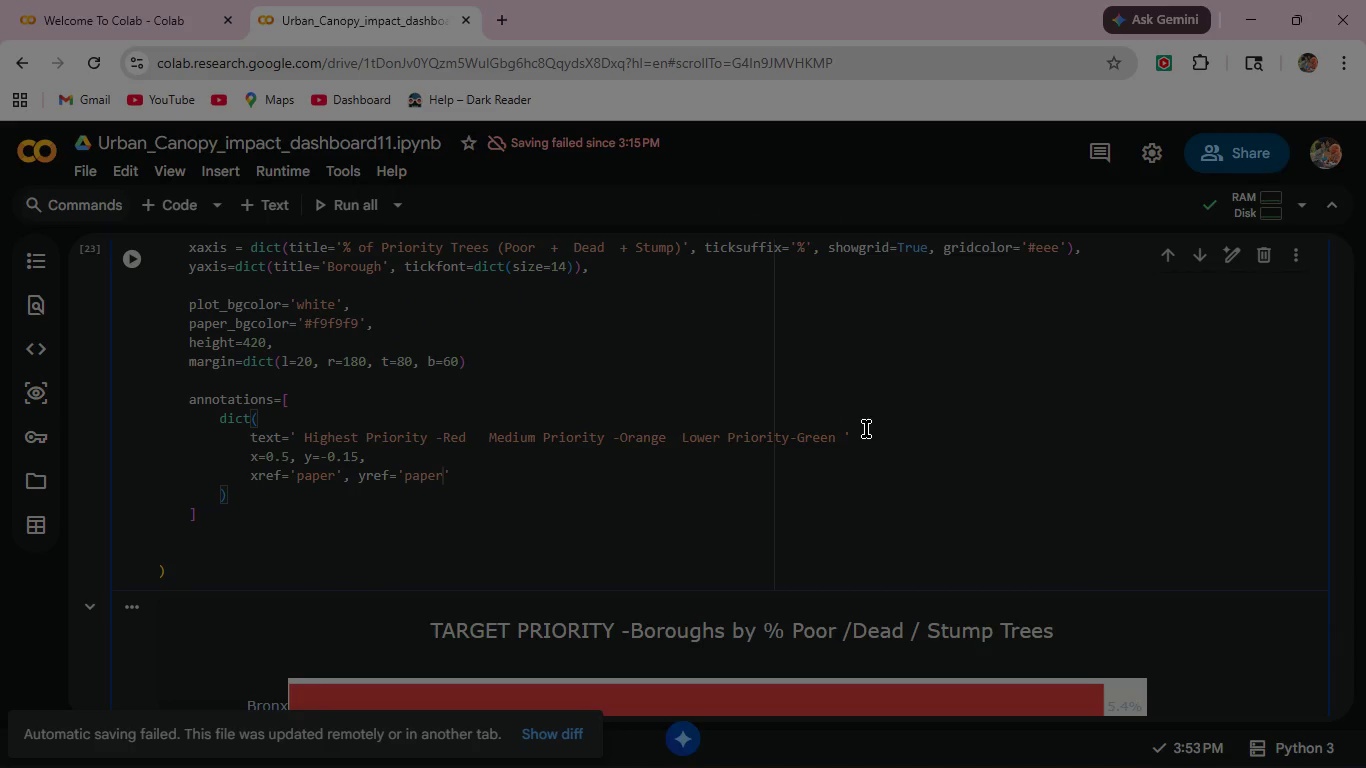 
key(ArrowRight)
 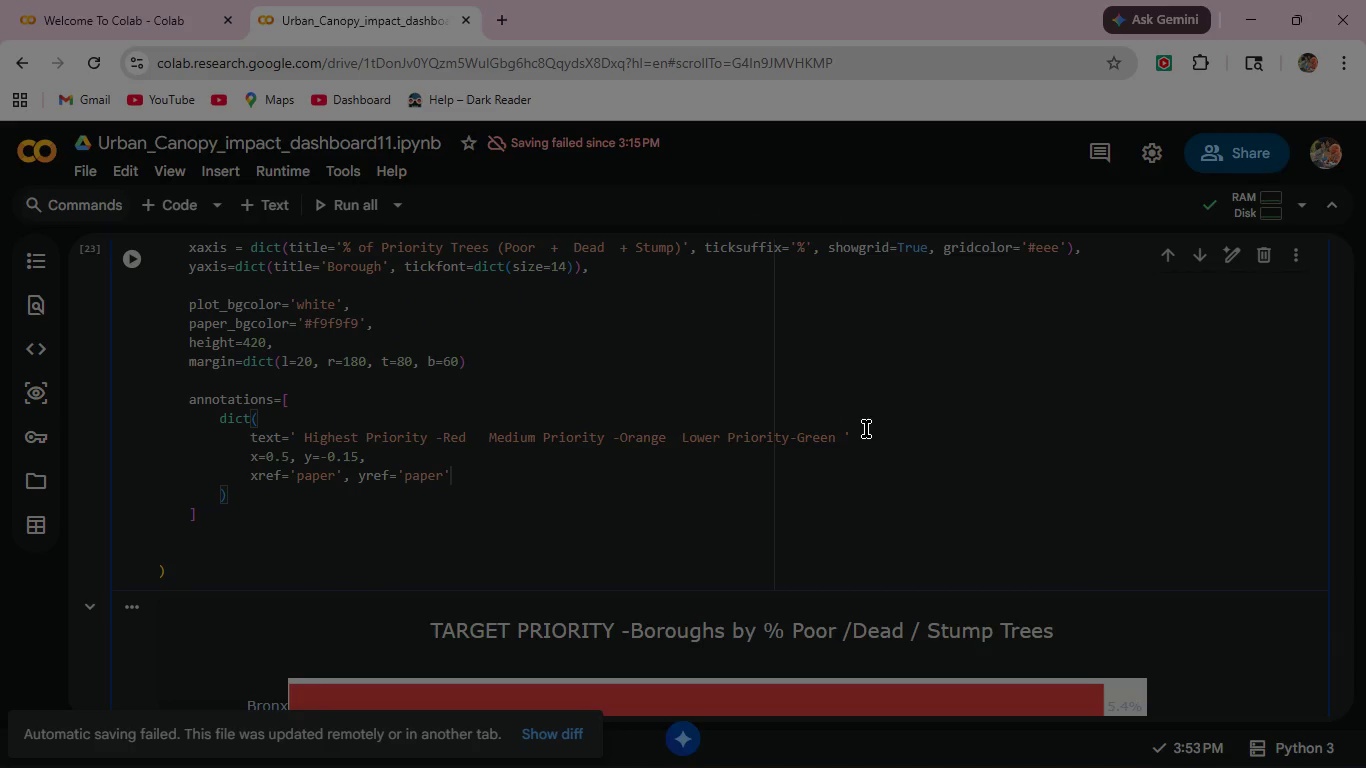 
key(Comma)
 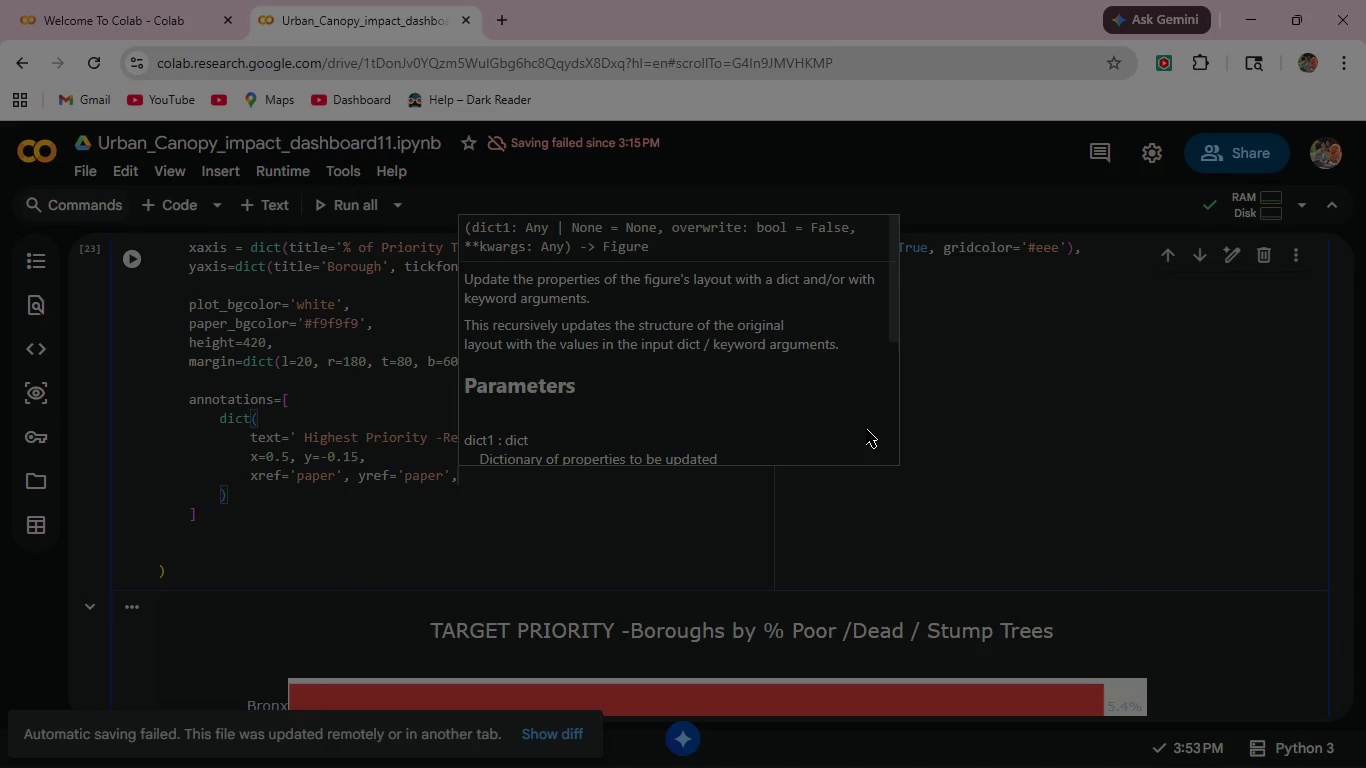 
key(Enter)
 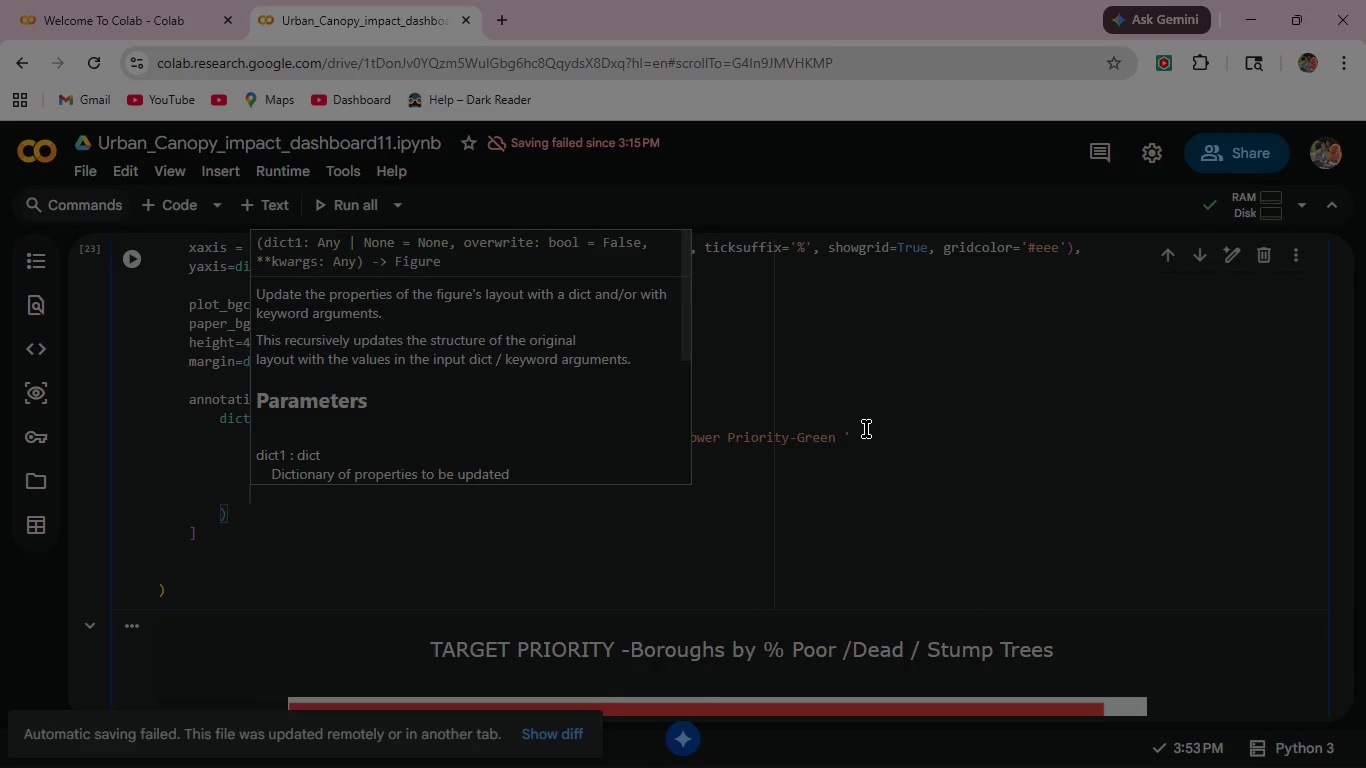 
type(showarrow=False,)
 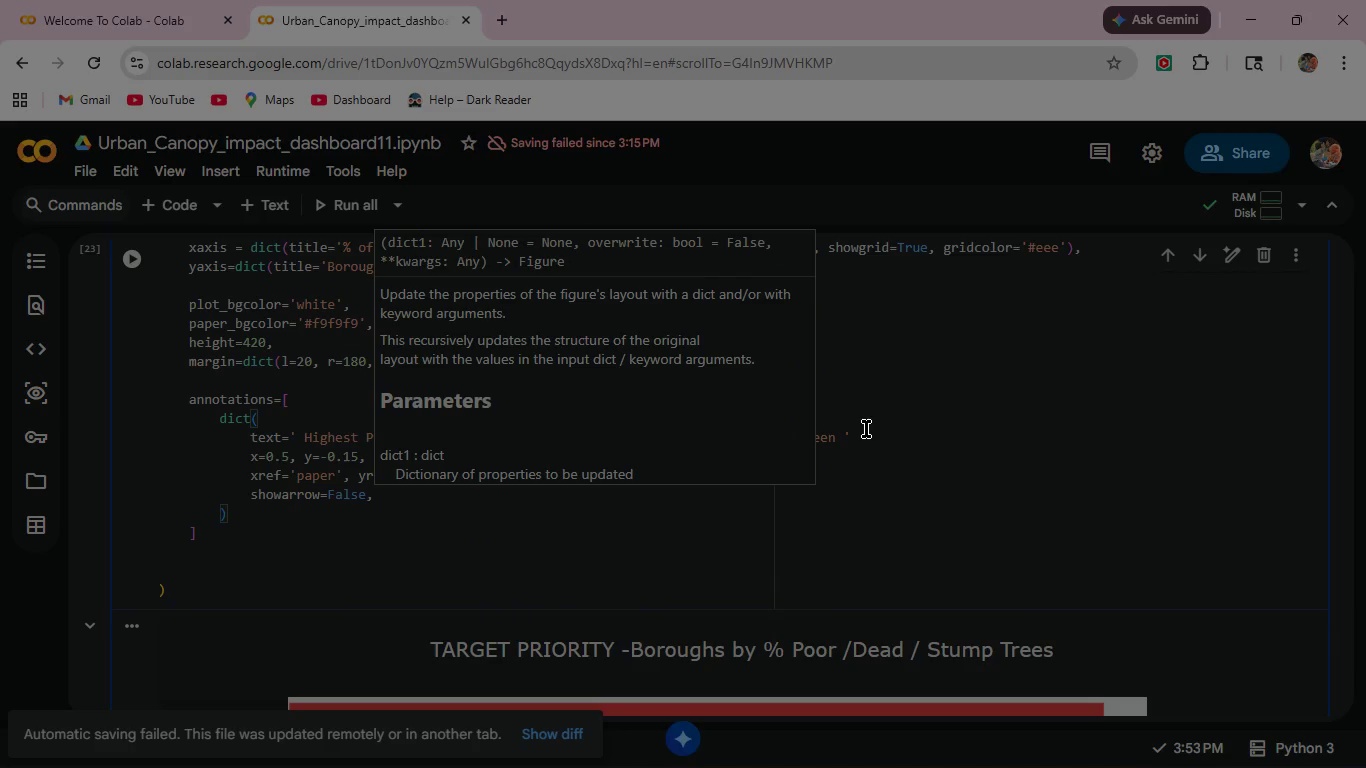 
key(Enter)
 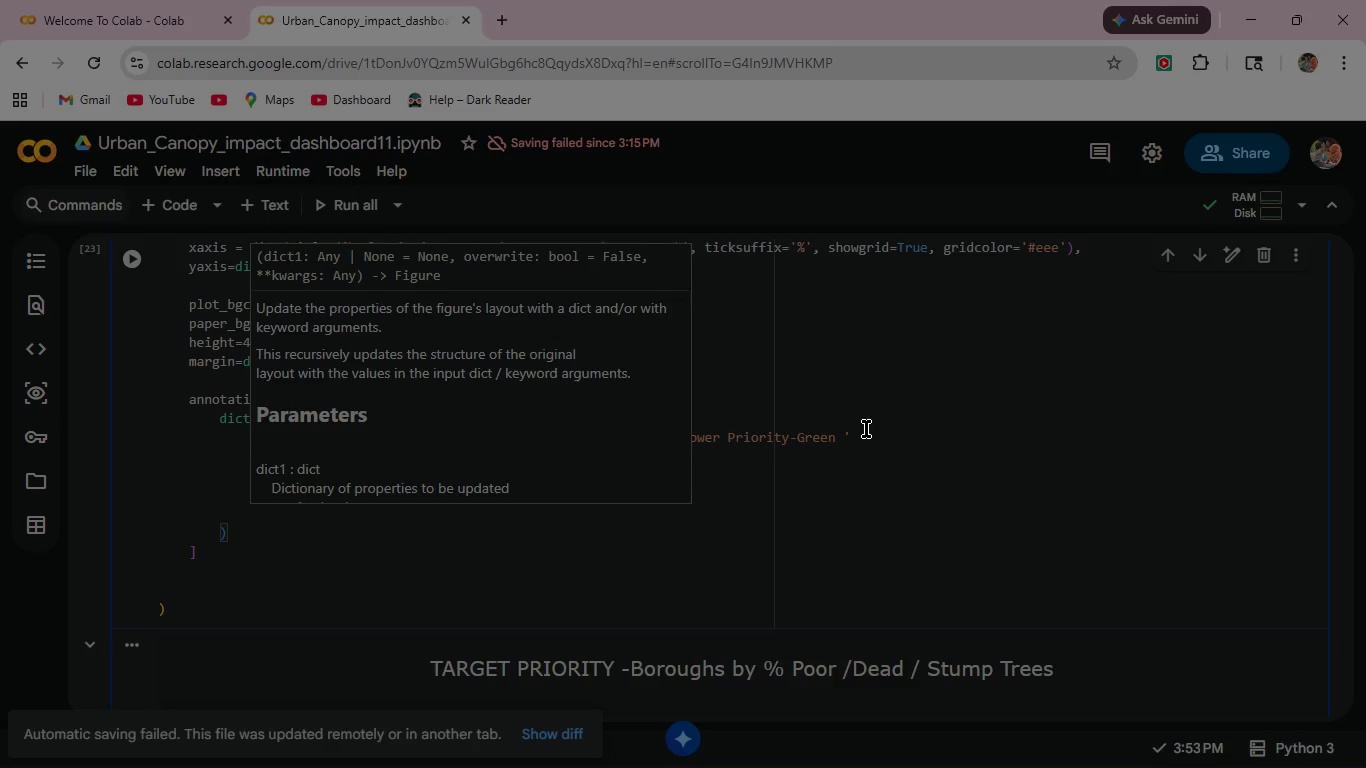 
type(font=dict(size=12, color='gray)
 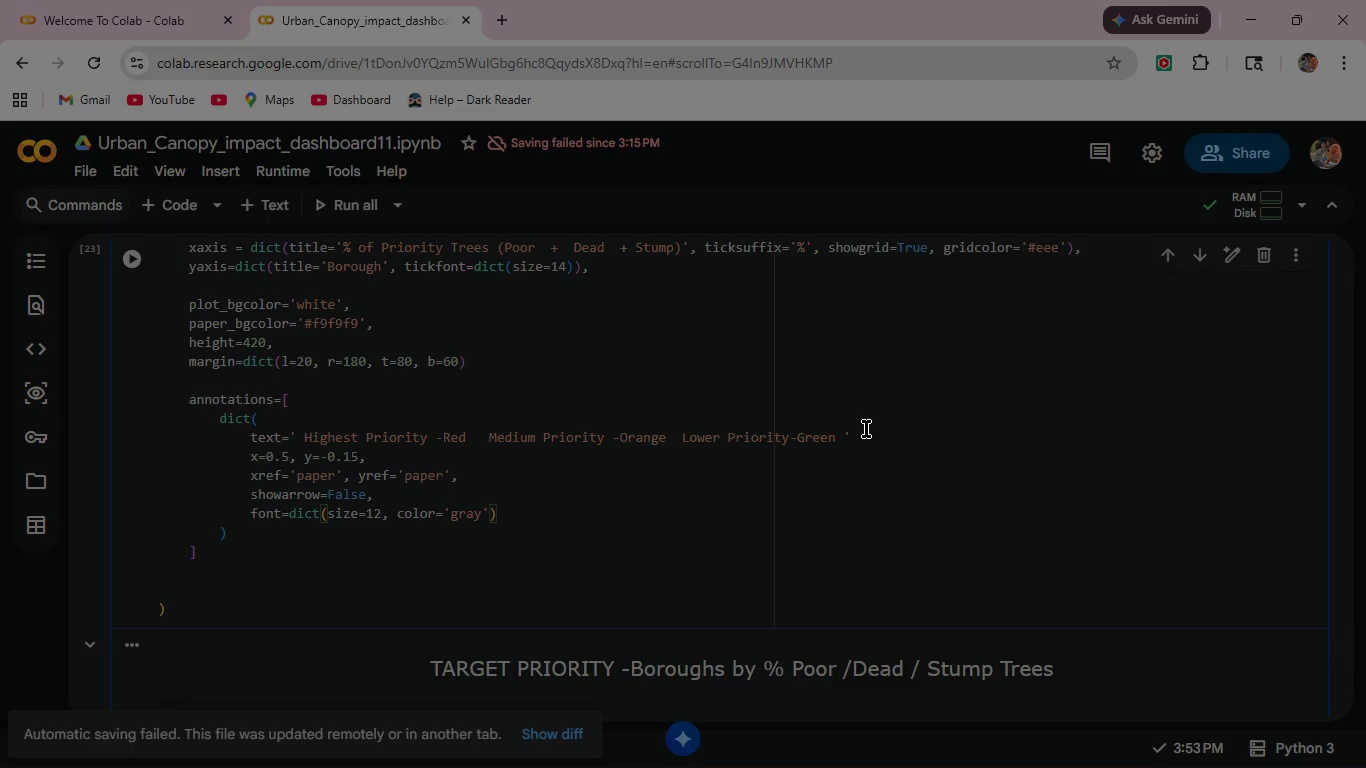 
left_click([136, 251])
 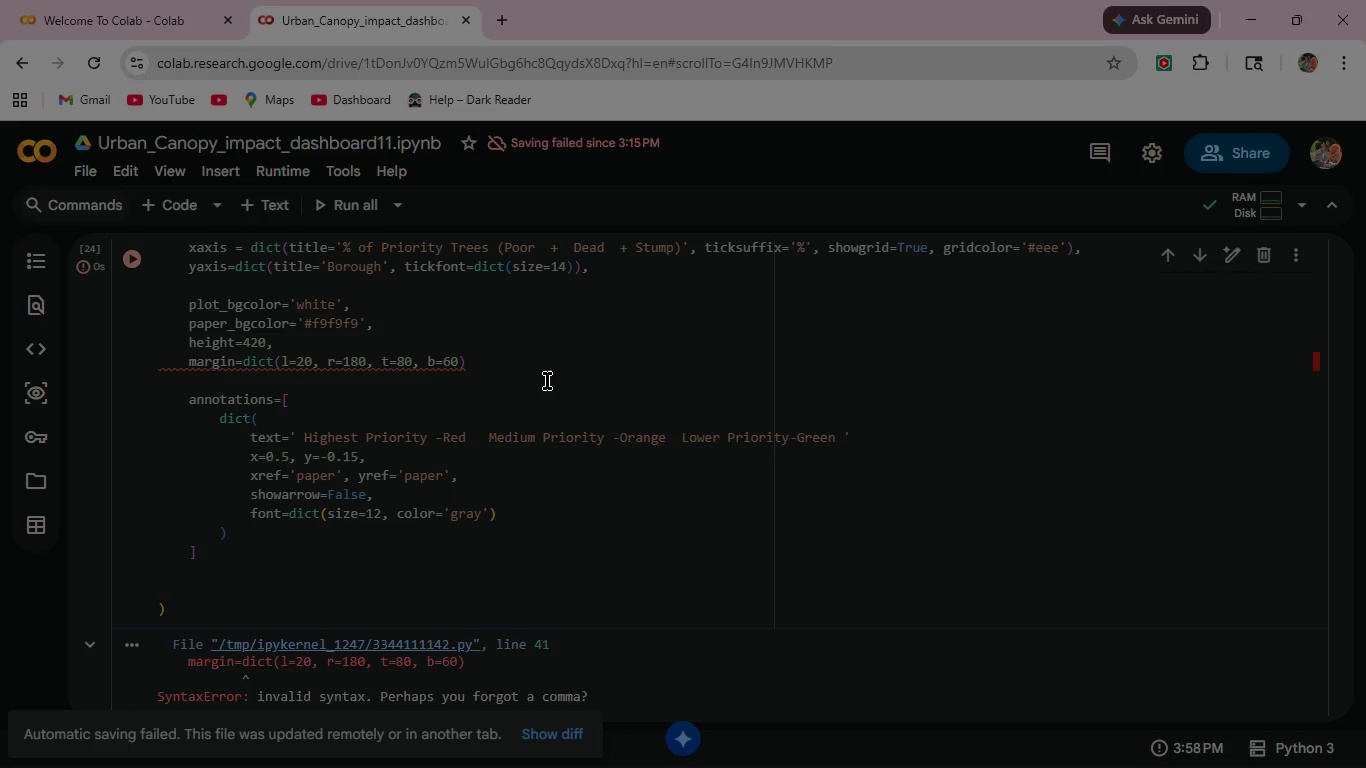 
scroll: coordinate [547, 381], scroll_direction: down, amount: 2.0
 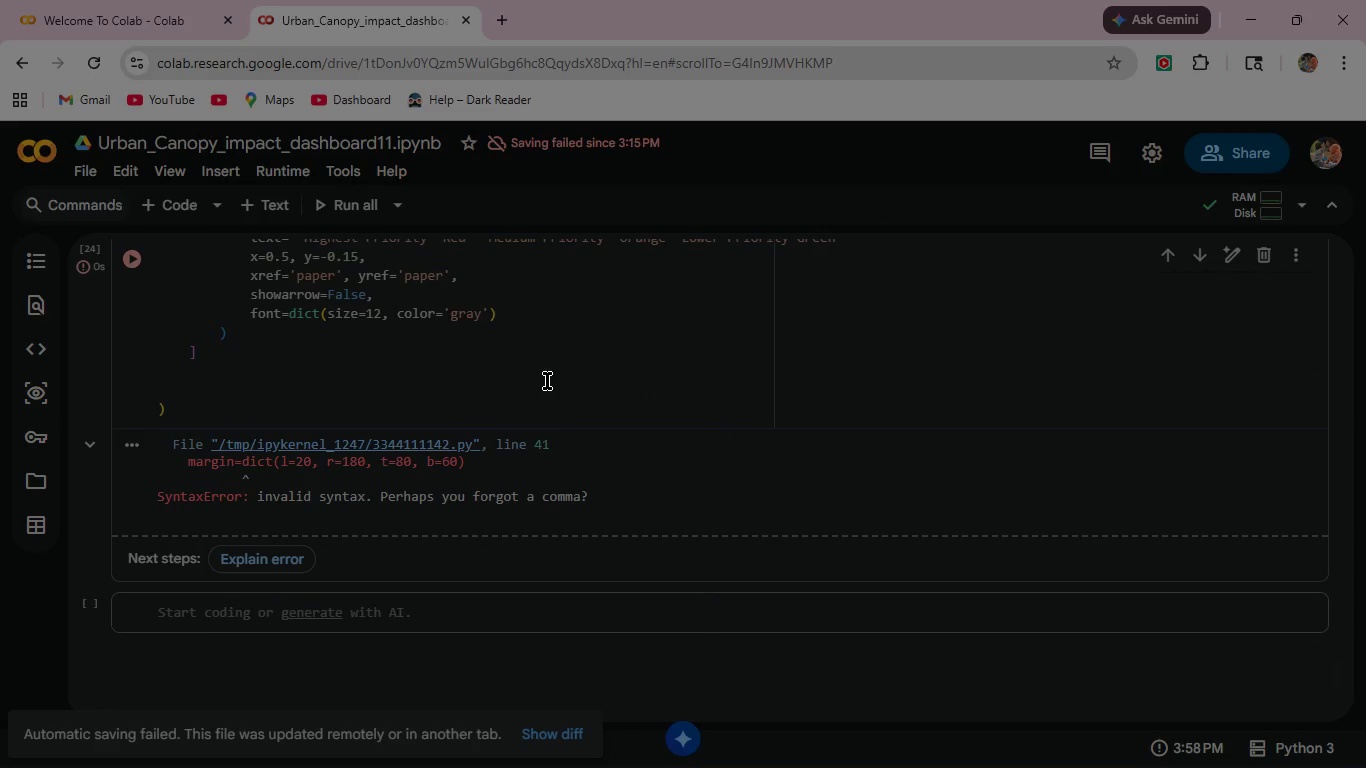 
scroll: coordinate [547, 381], scroll_direction: up, amount: 2.0
 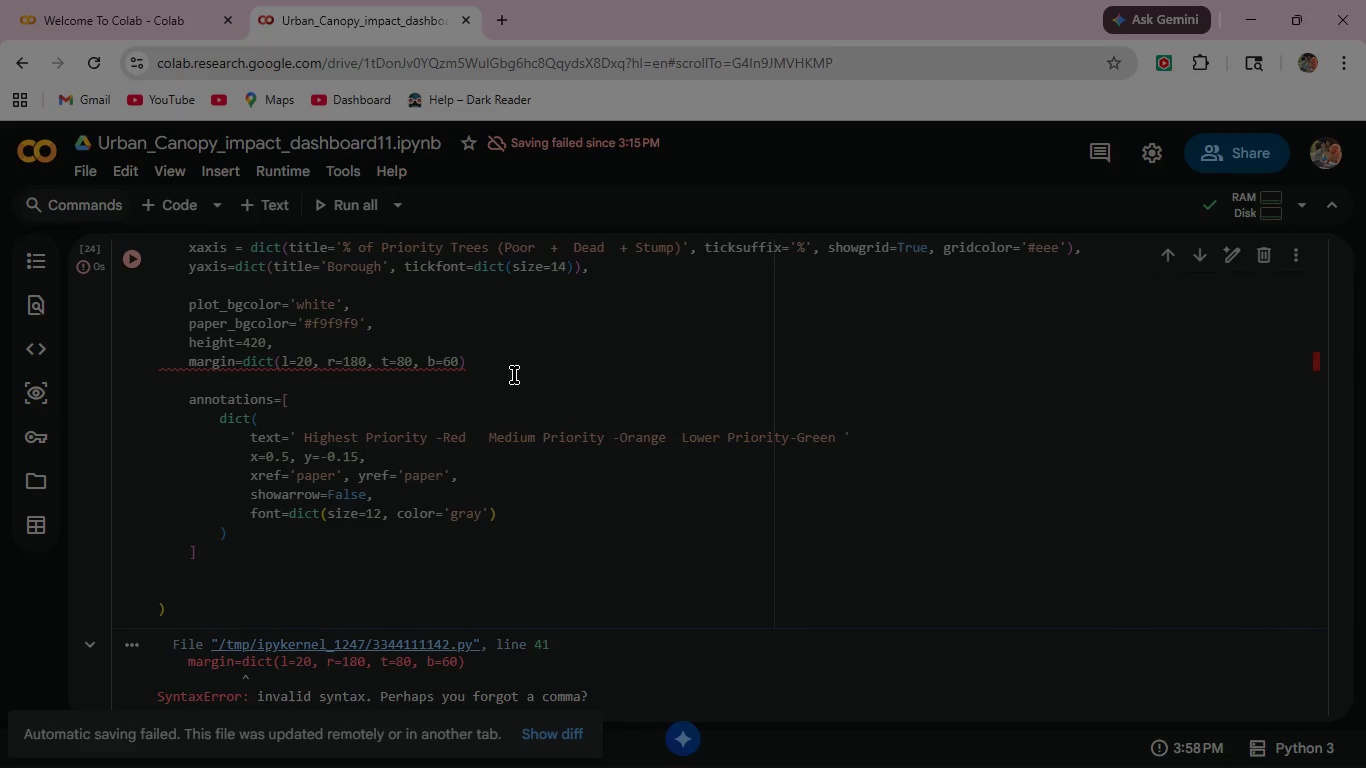 
left_click([471, 365])
 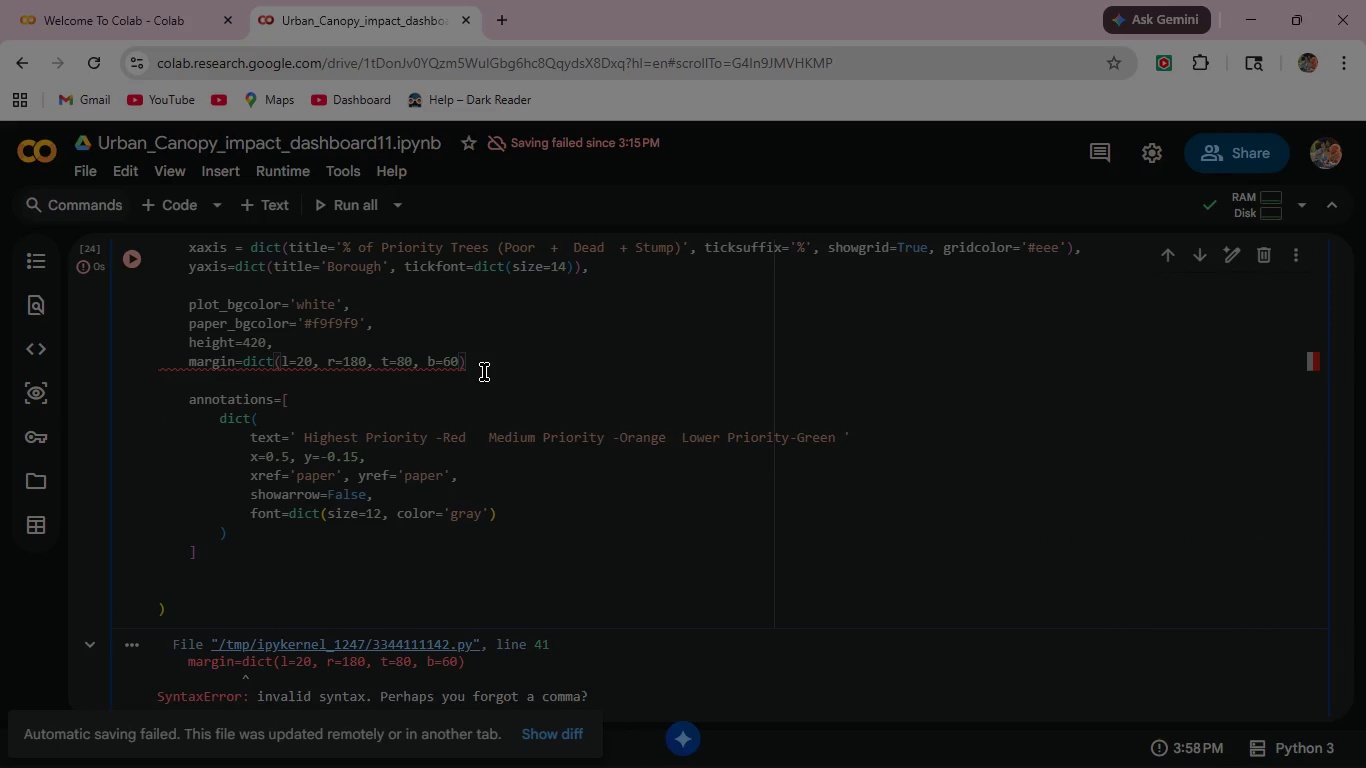 
key(Comma)
 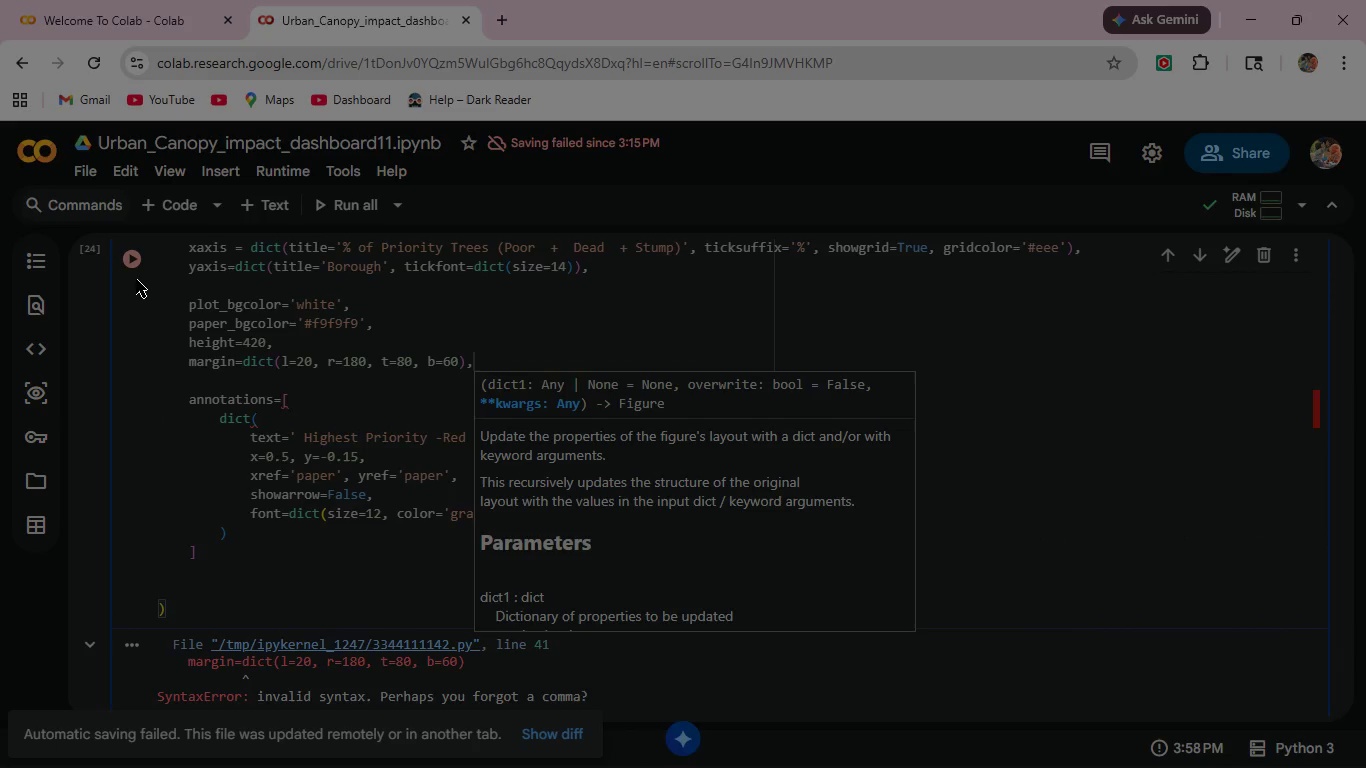 
left_click([136, 260])
 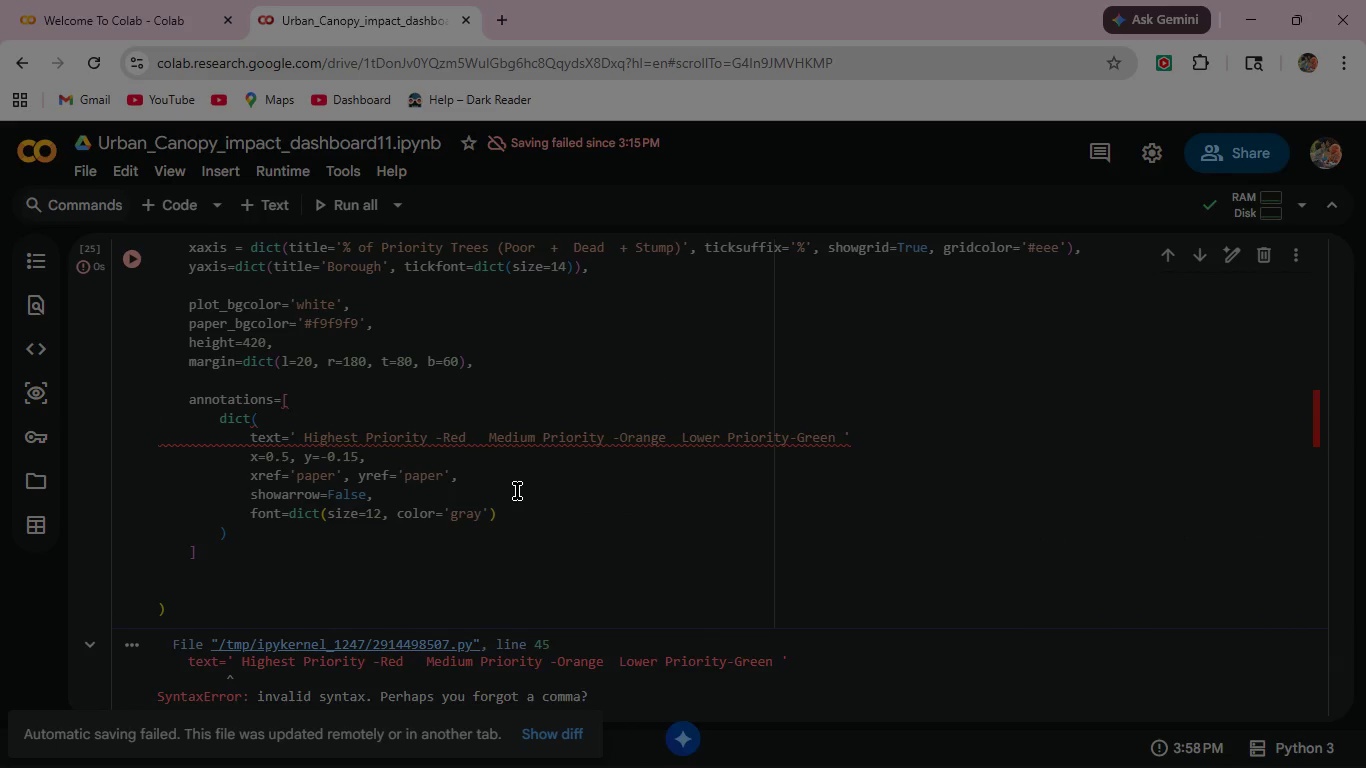 
wait(8.03)
 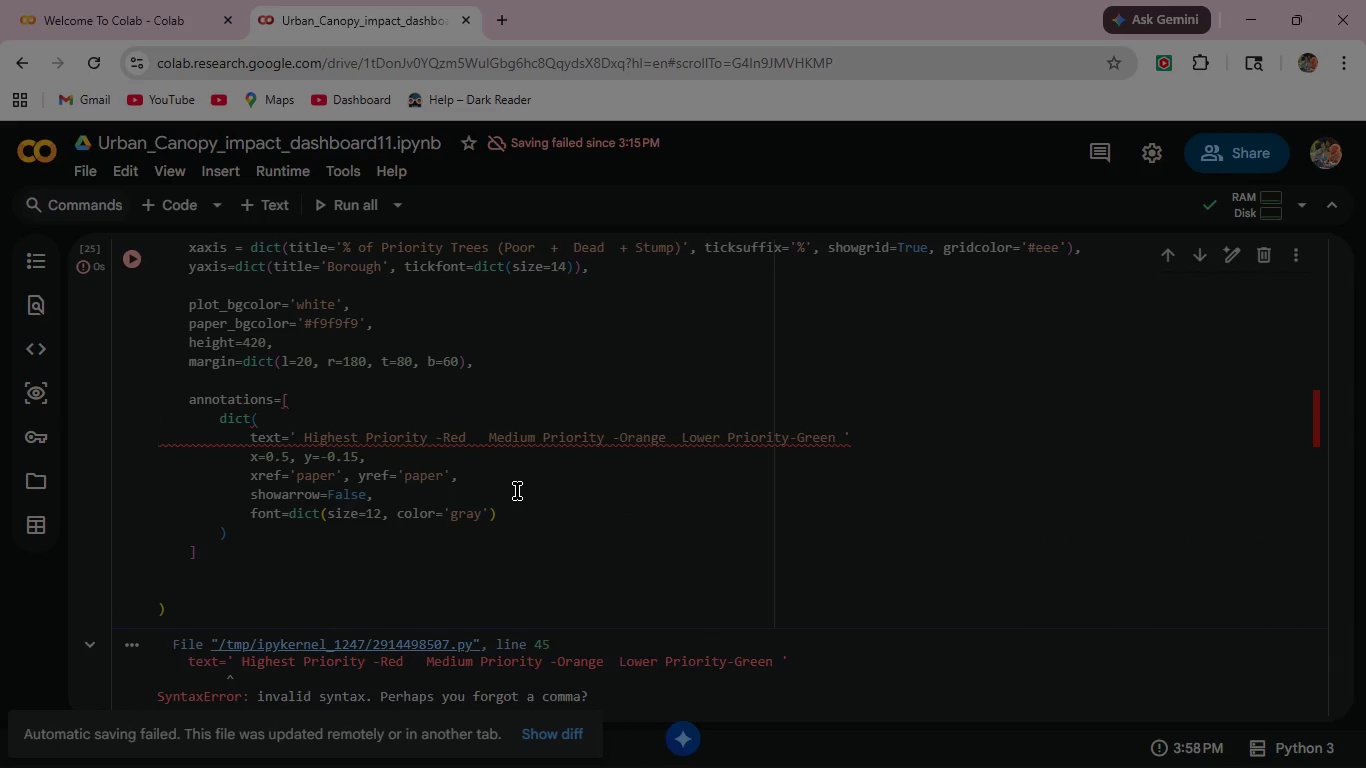 
left_click([182, 386])
 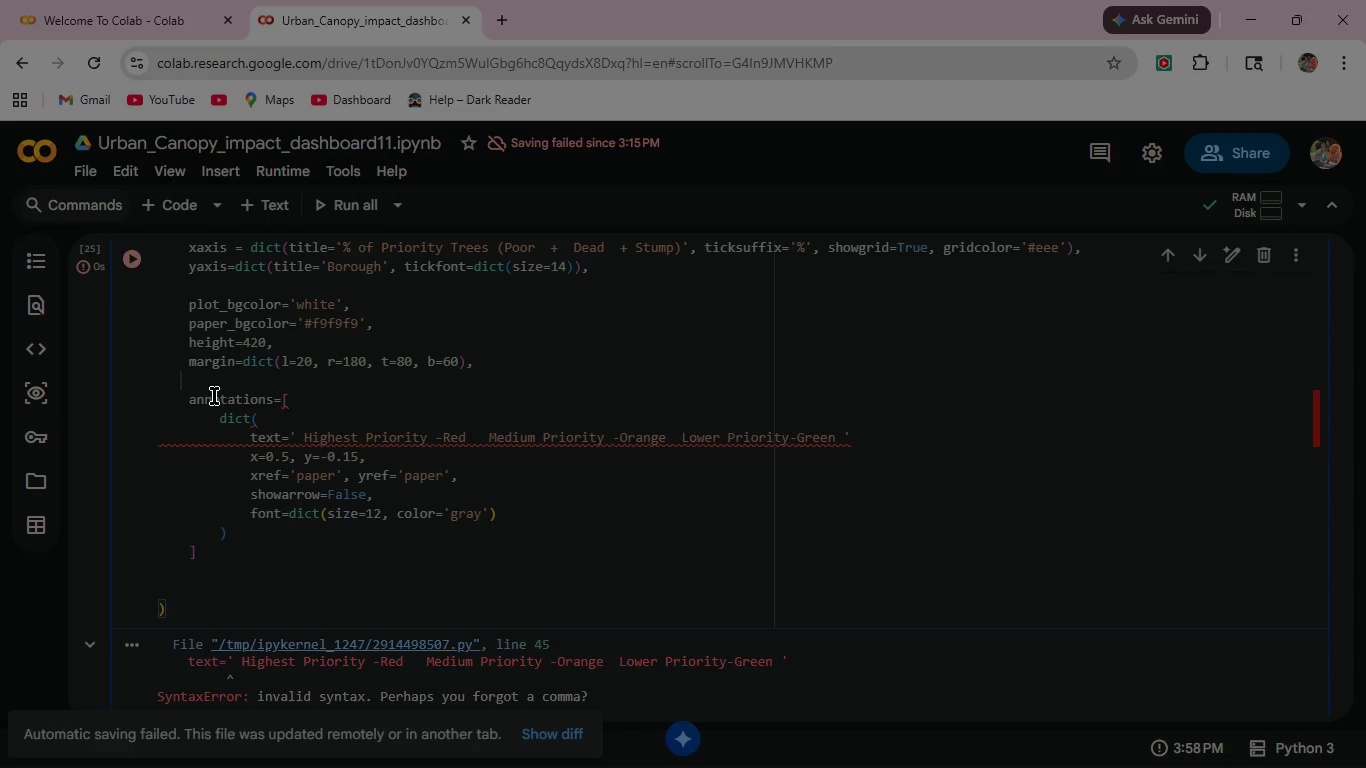 
key(Backspace)
 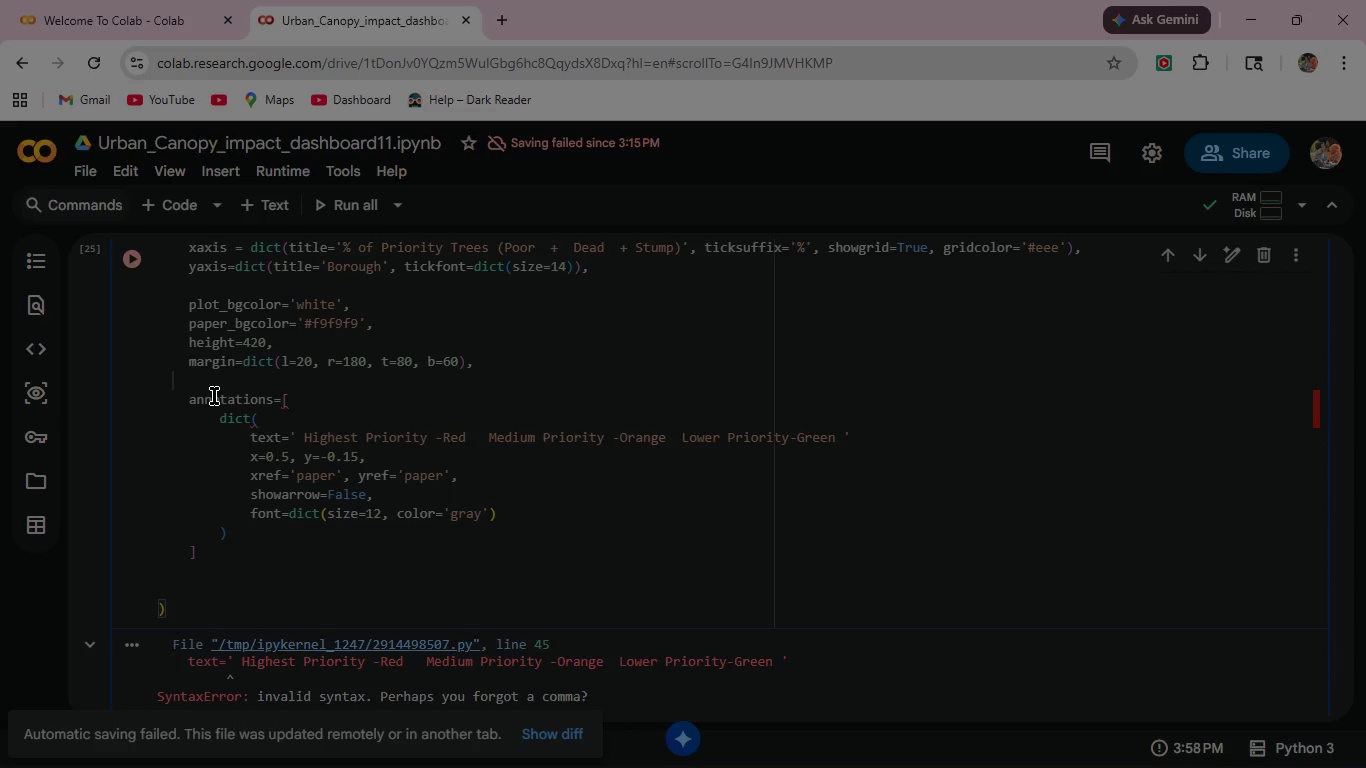 
key(Backspace)
 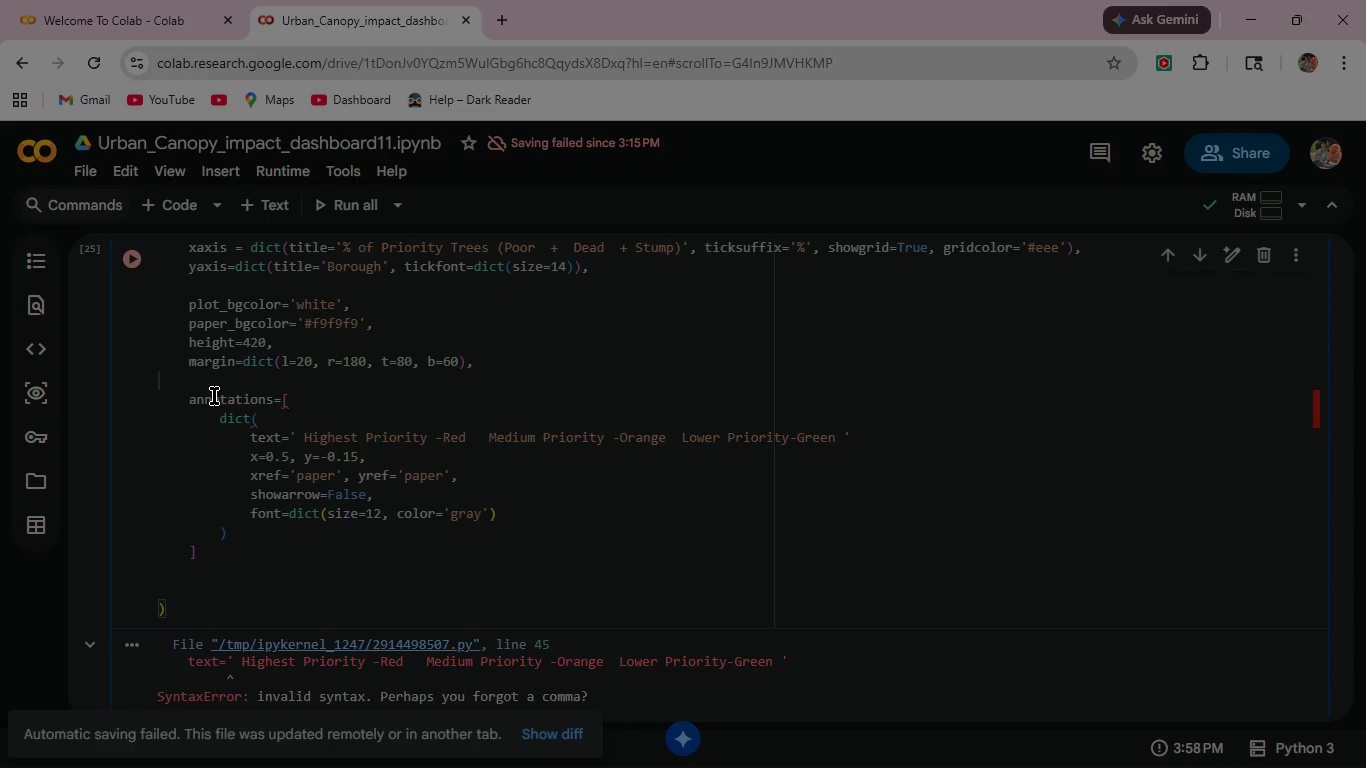 
key(Backspace)
 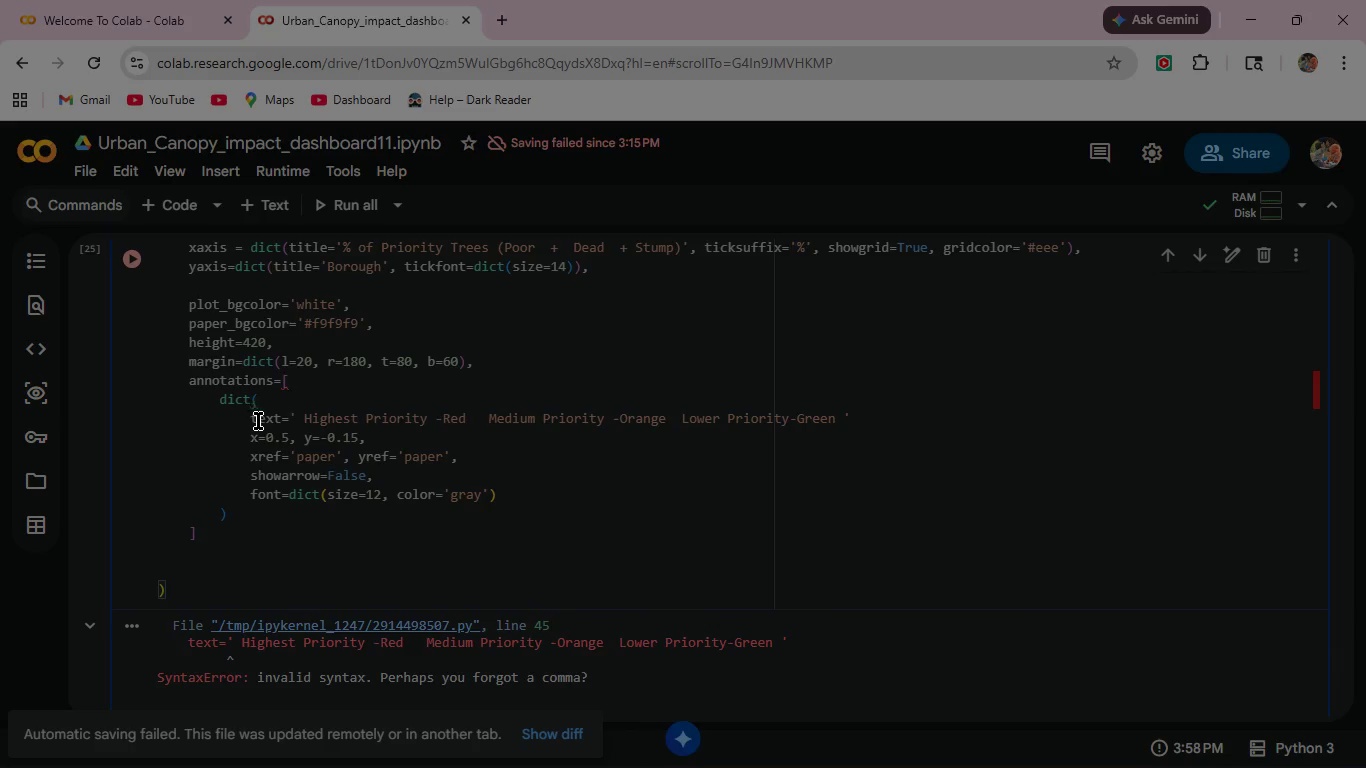 
wait(14.8)
 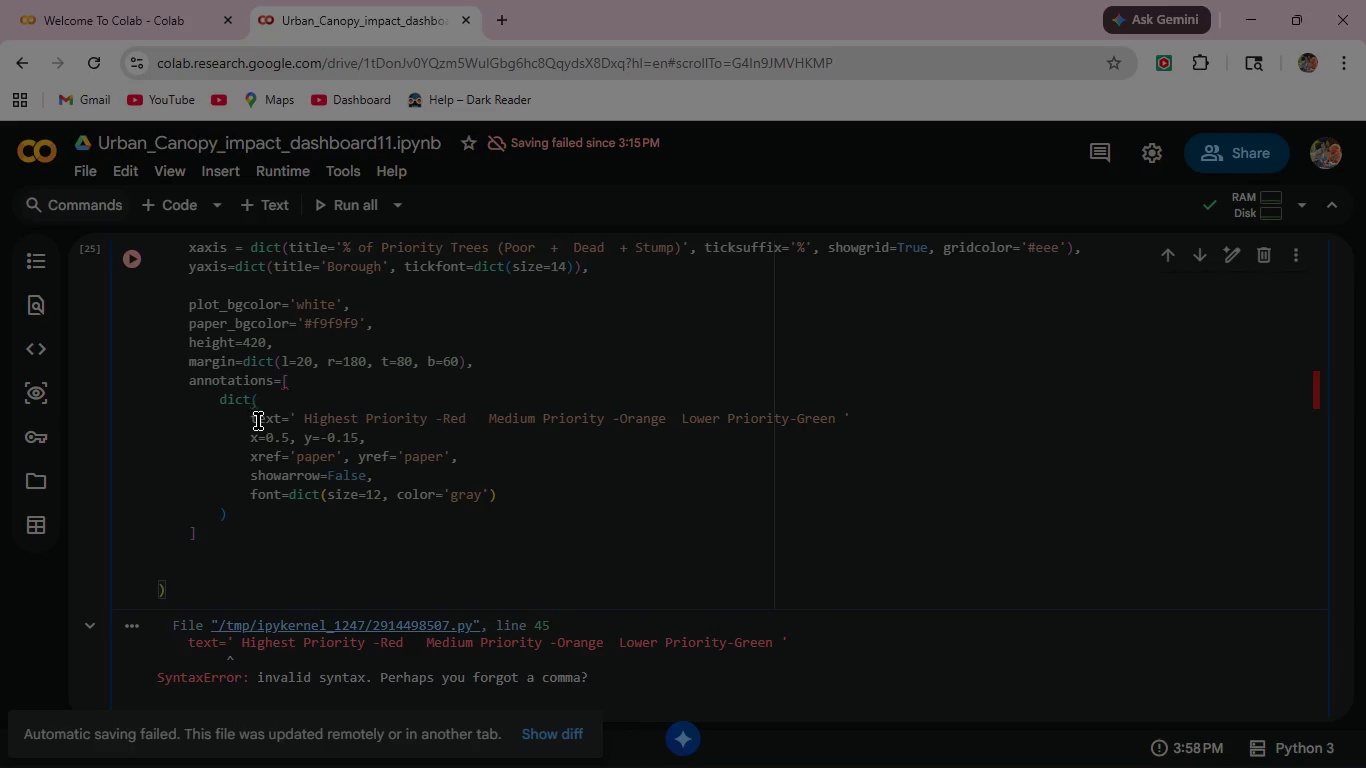 
left_click([854, 418])
 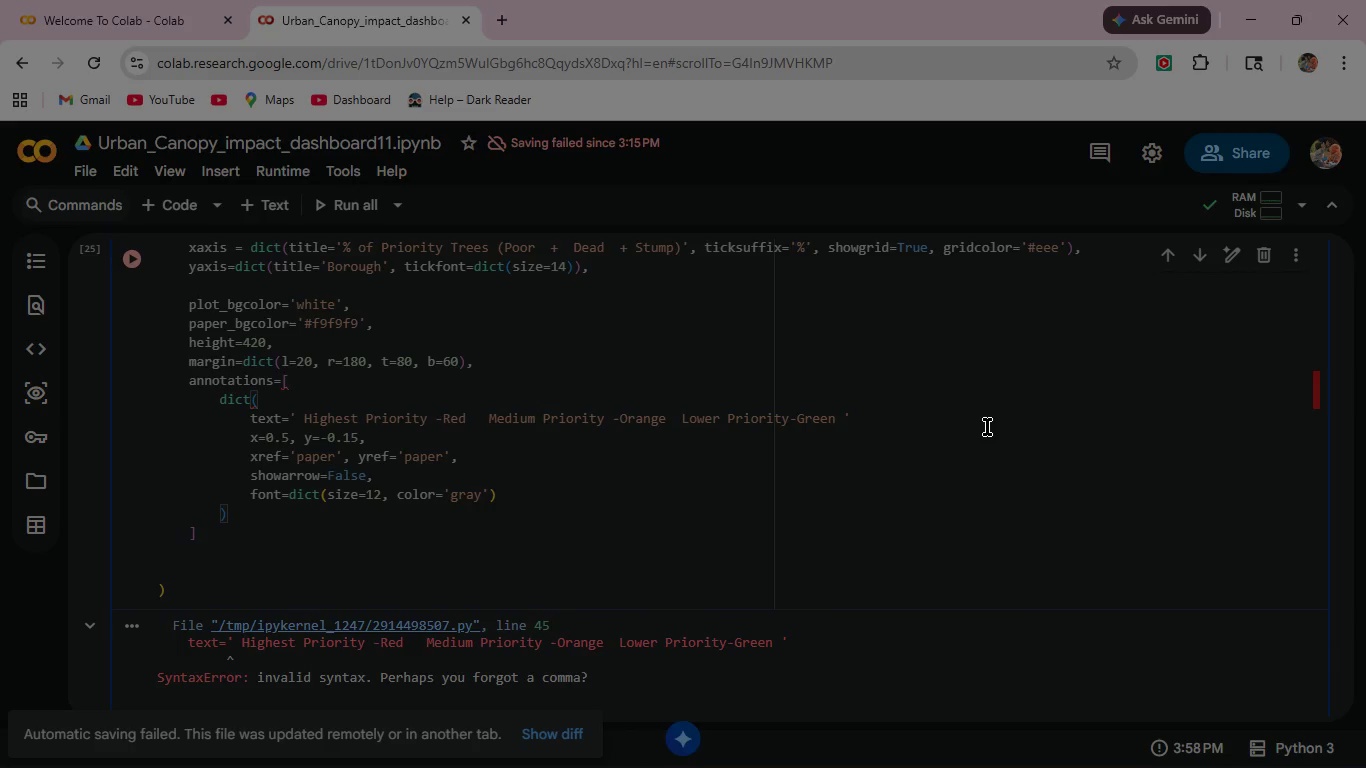 
key(Comma)
 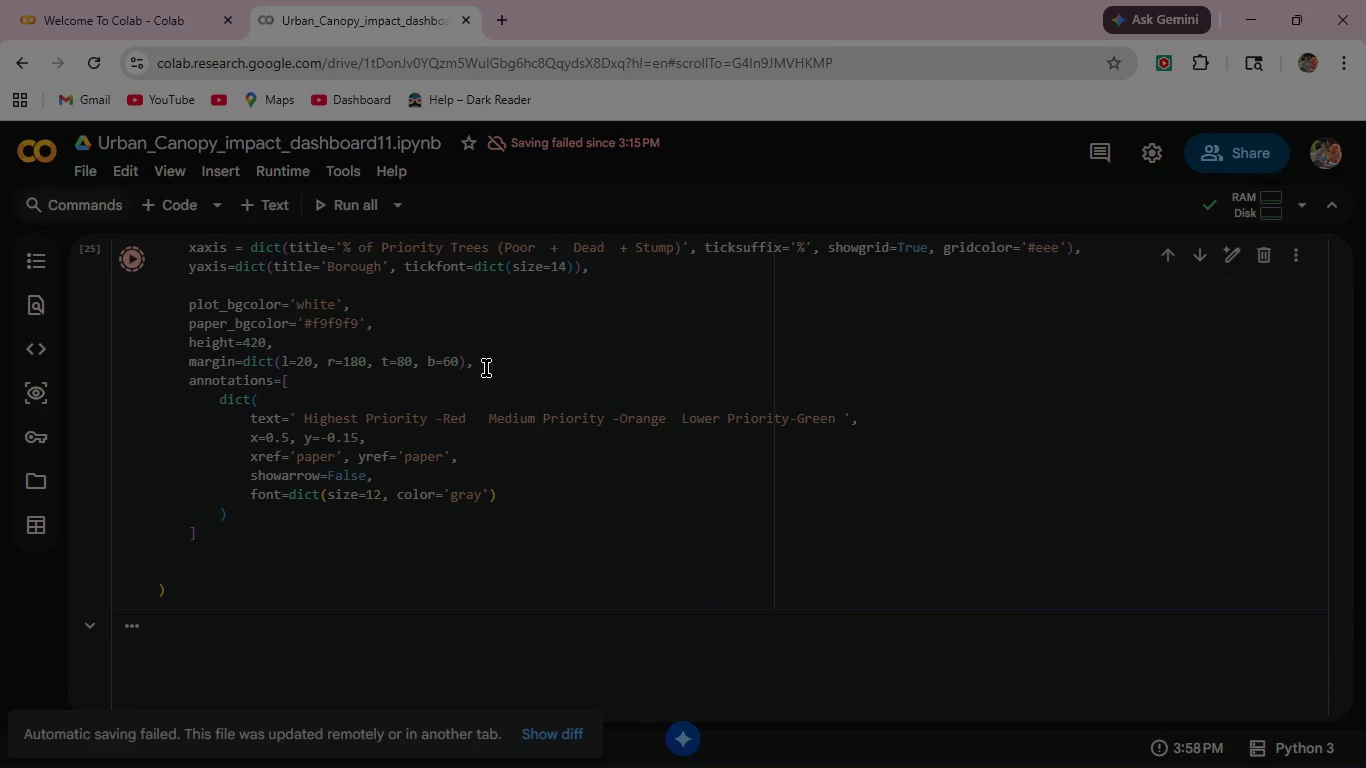 
scroll: coordinate [707, 434], scroll_direction: down, amount: 4.0
 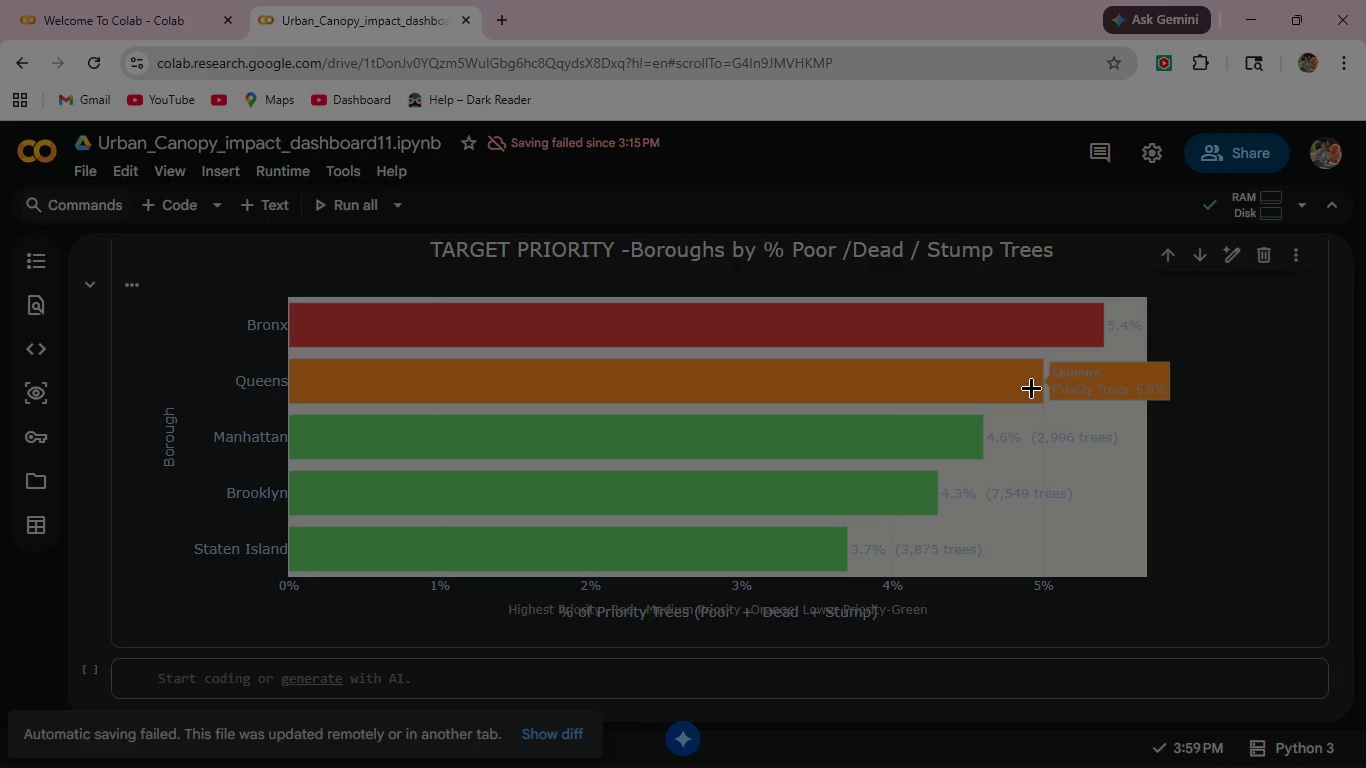 
mouse_move([953, 452])
 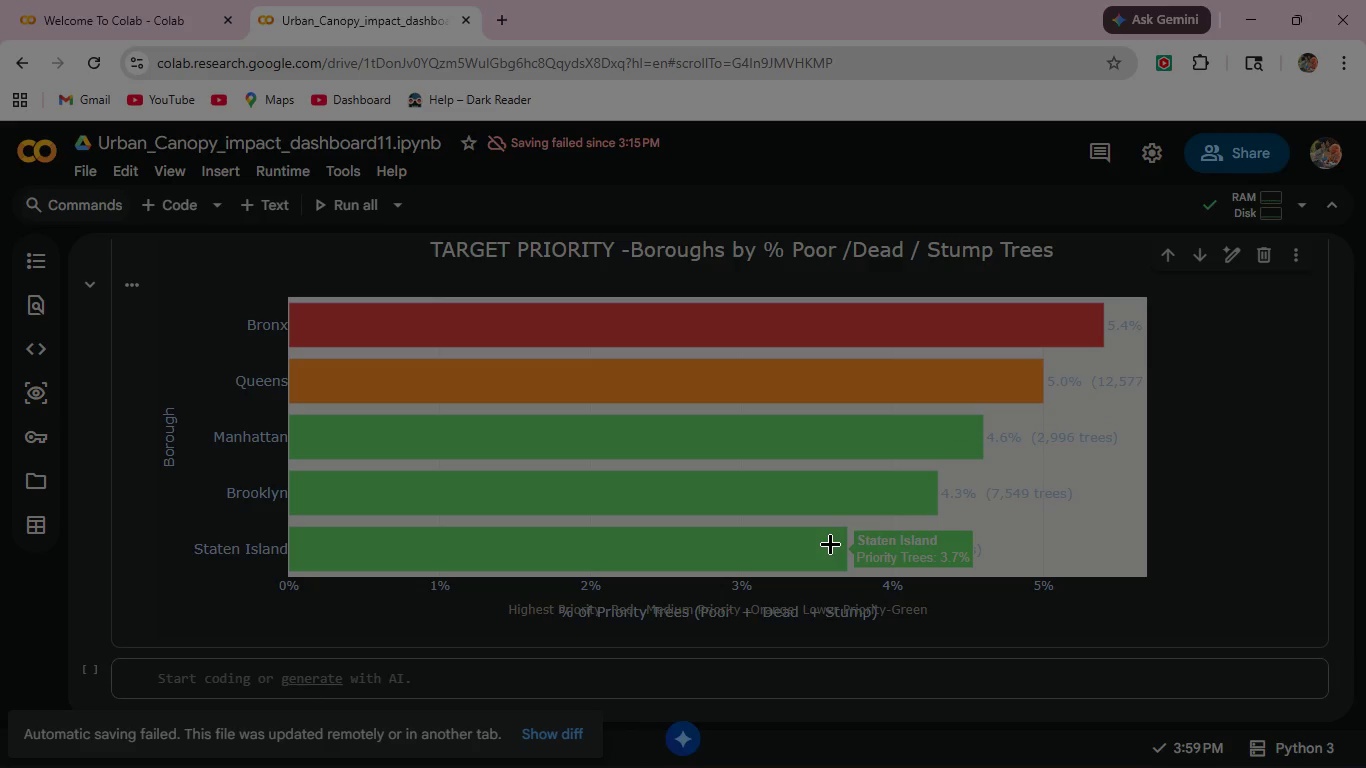 
scroll: coordinate [830, 542], scroll_direction: down, amount: 3.0
 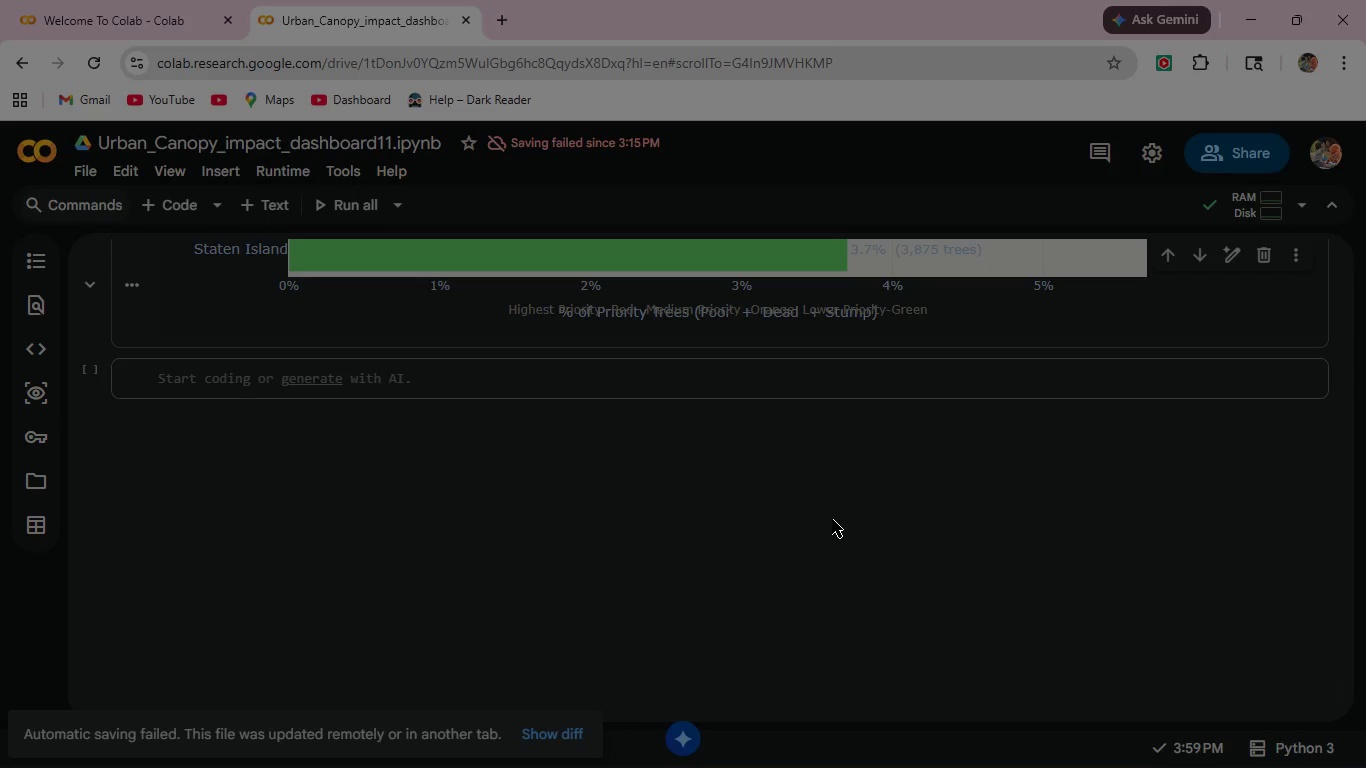 
wait(26.13)
 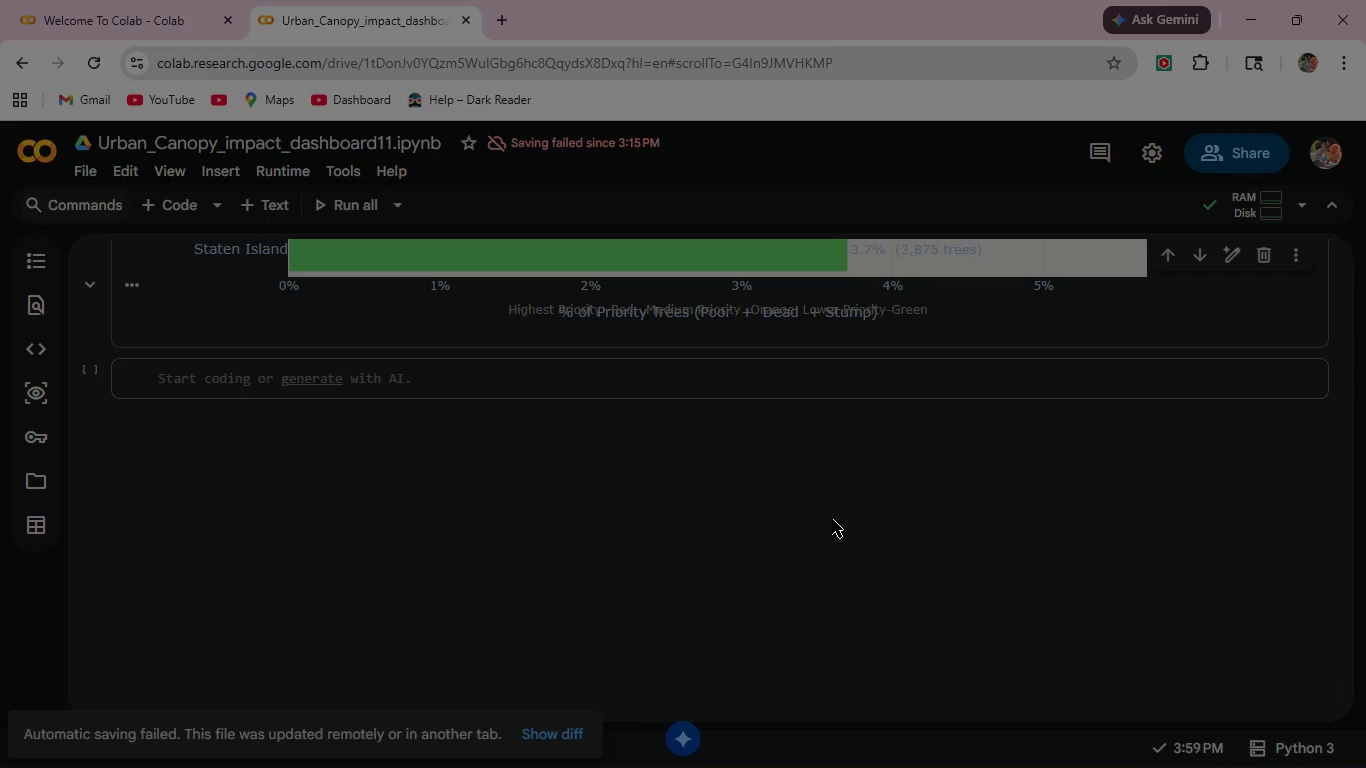 
scroll: coordinate [1000, 463], scroll_direction: up, amount: 8.0
 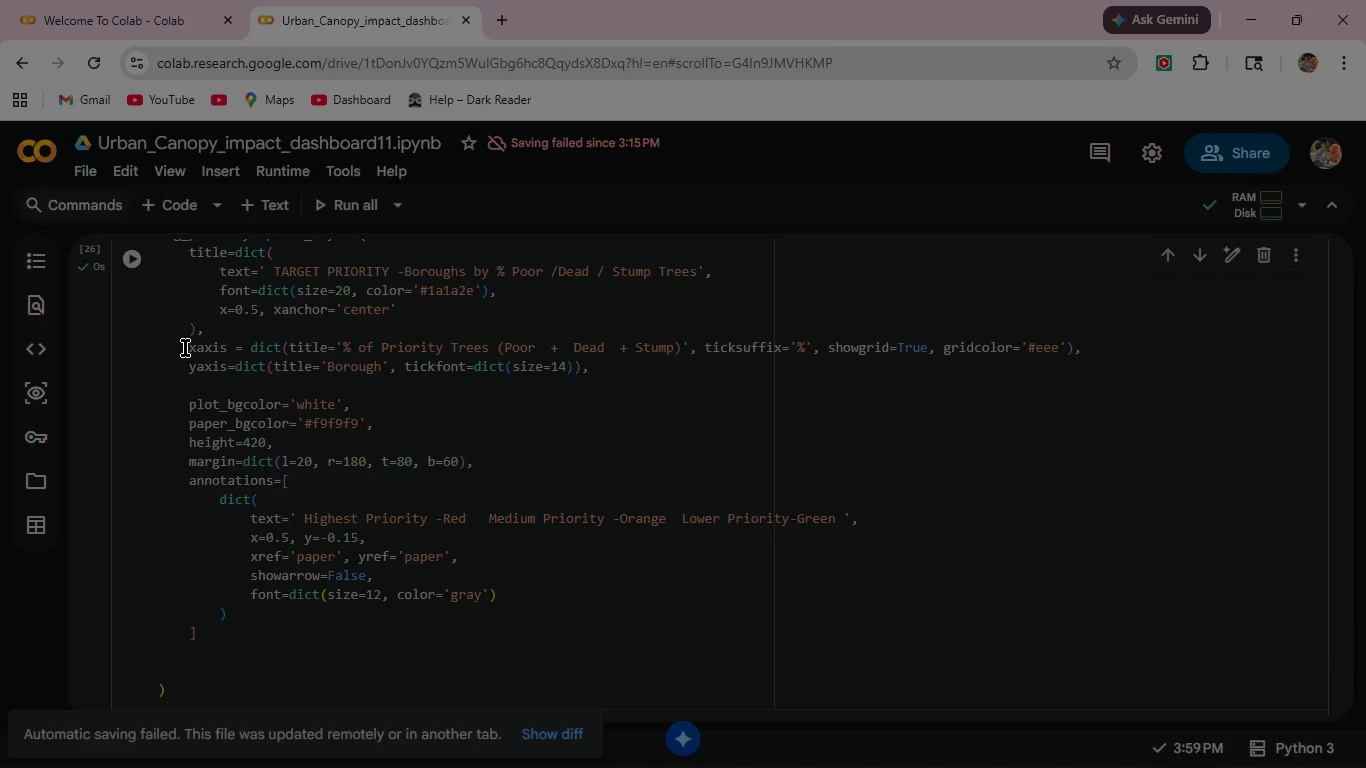 
wait(6.58)
 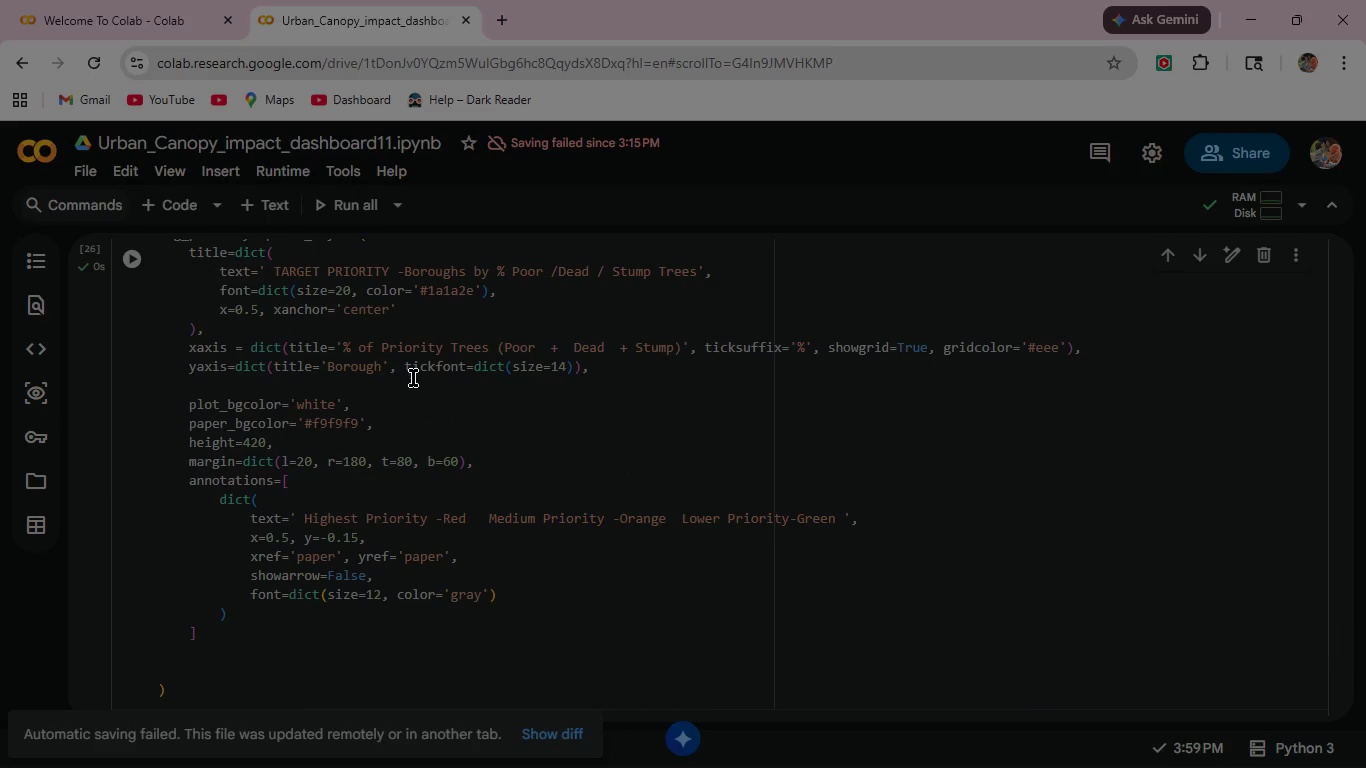 
scroll: coordinate [433, 471], scroll_direction: down, amount: 6.0
 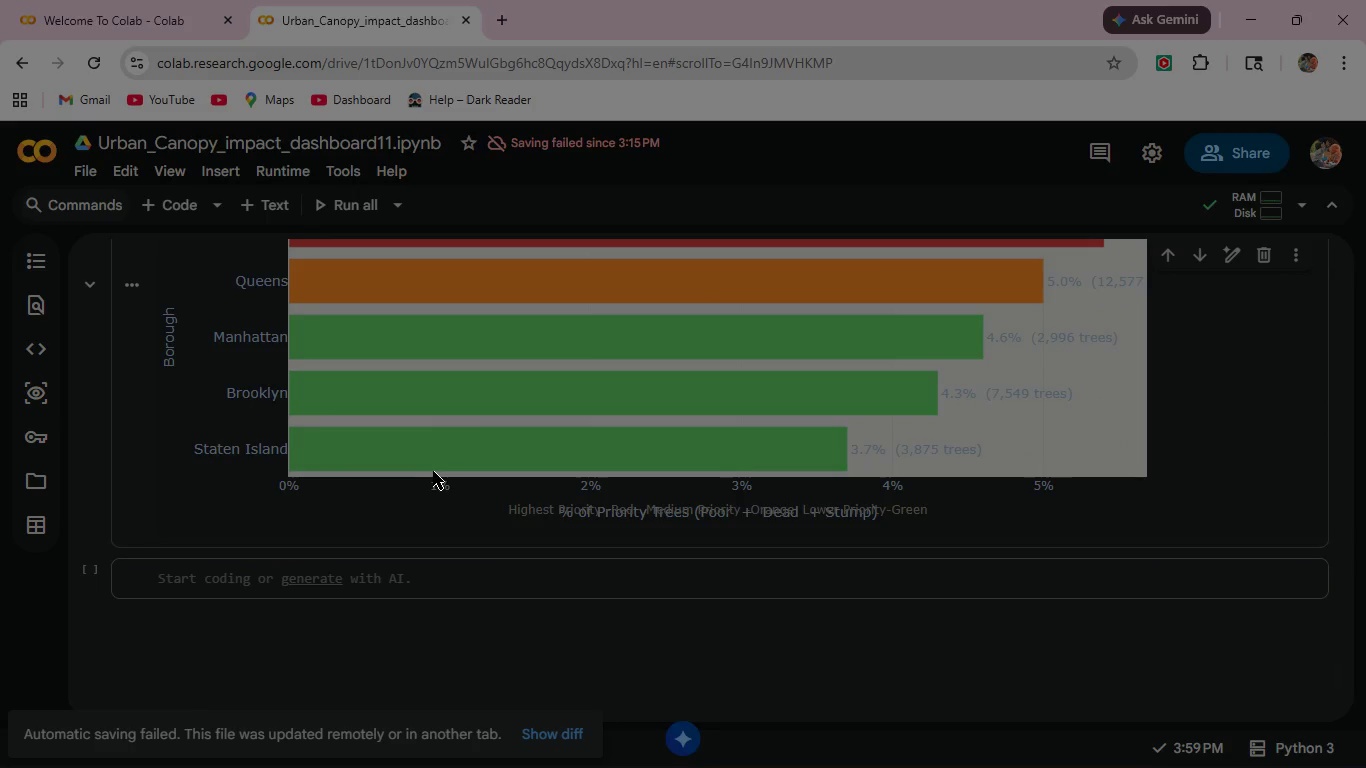 
scroll: coordinate [433, 471], scroll_direction: up, amount: 6.0
 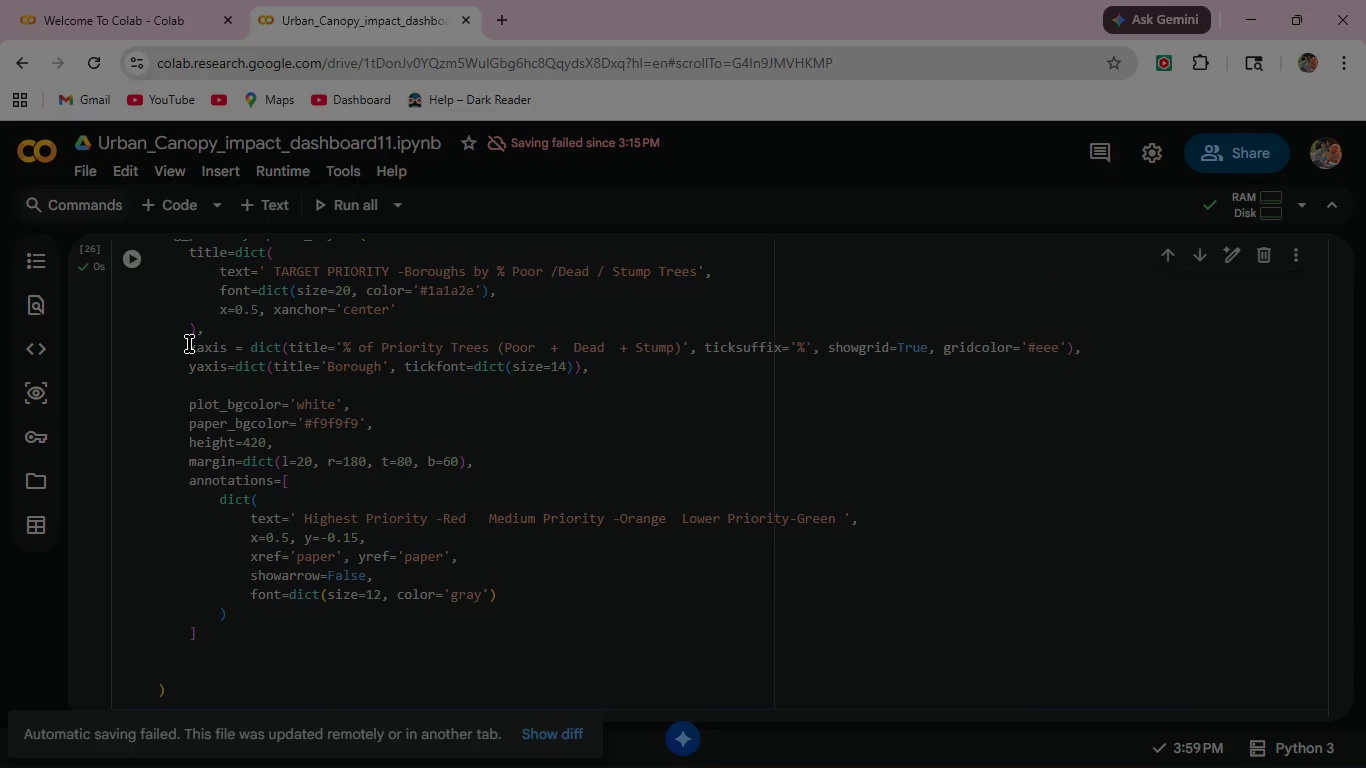 
left_click([190, 342])
 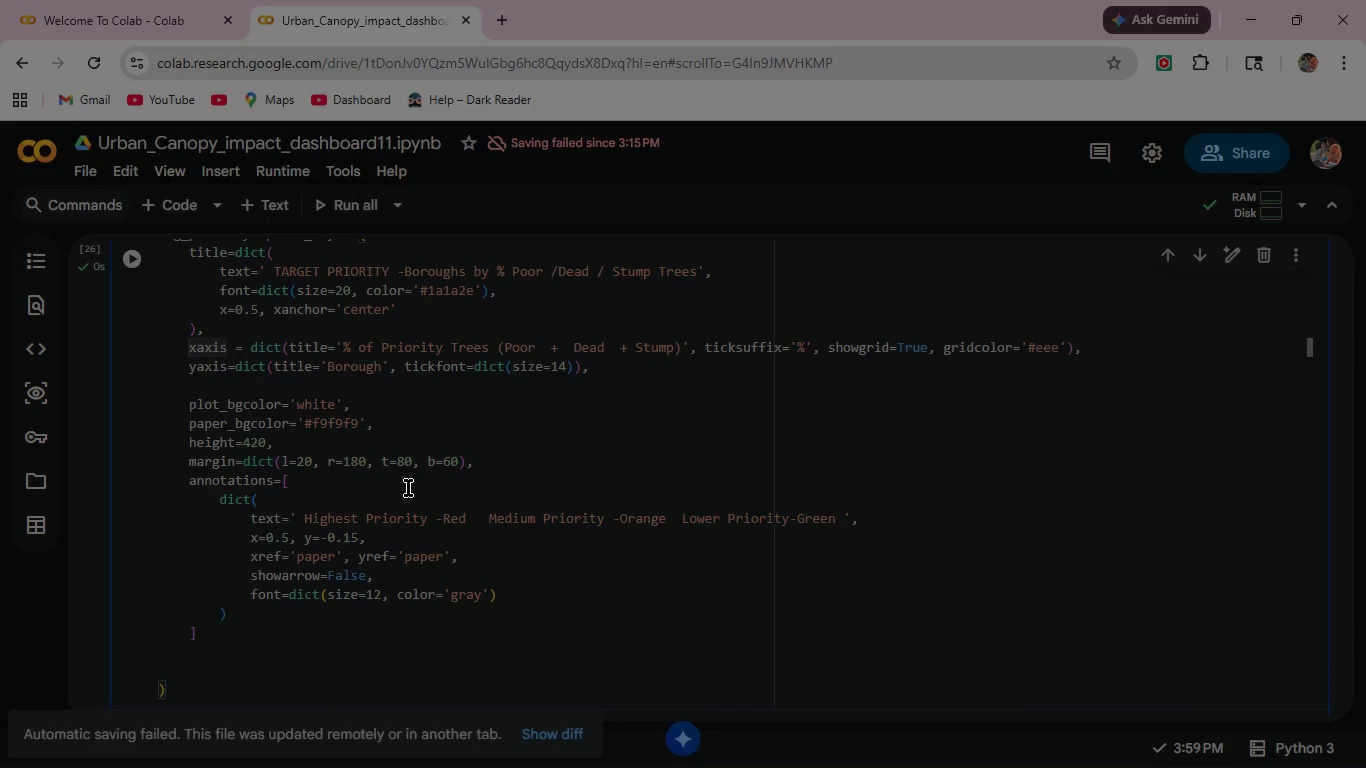 
key(Shift+3)
 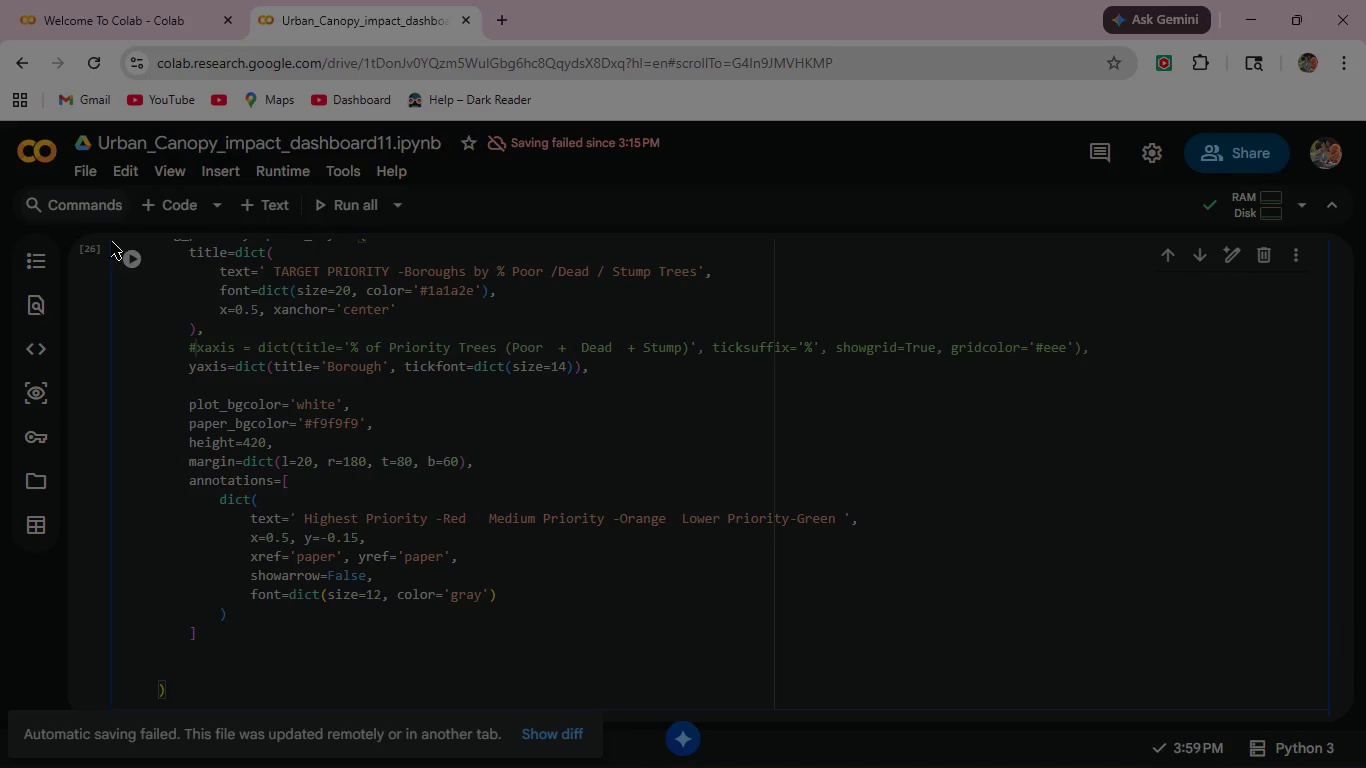 
left_click_drag(start_coordinate=[130, 260], to_coordinate=[136, 260])
 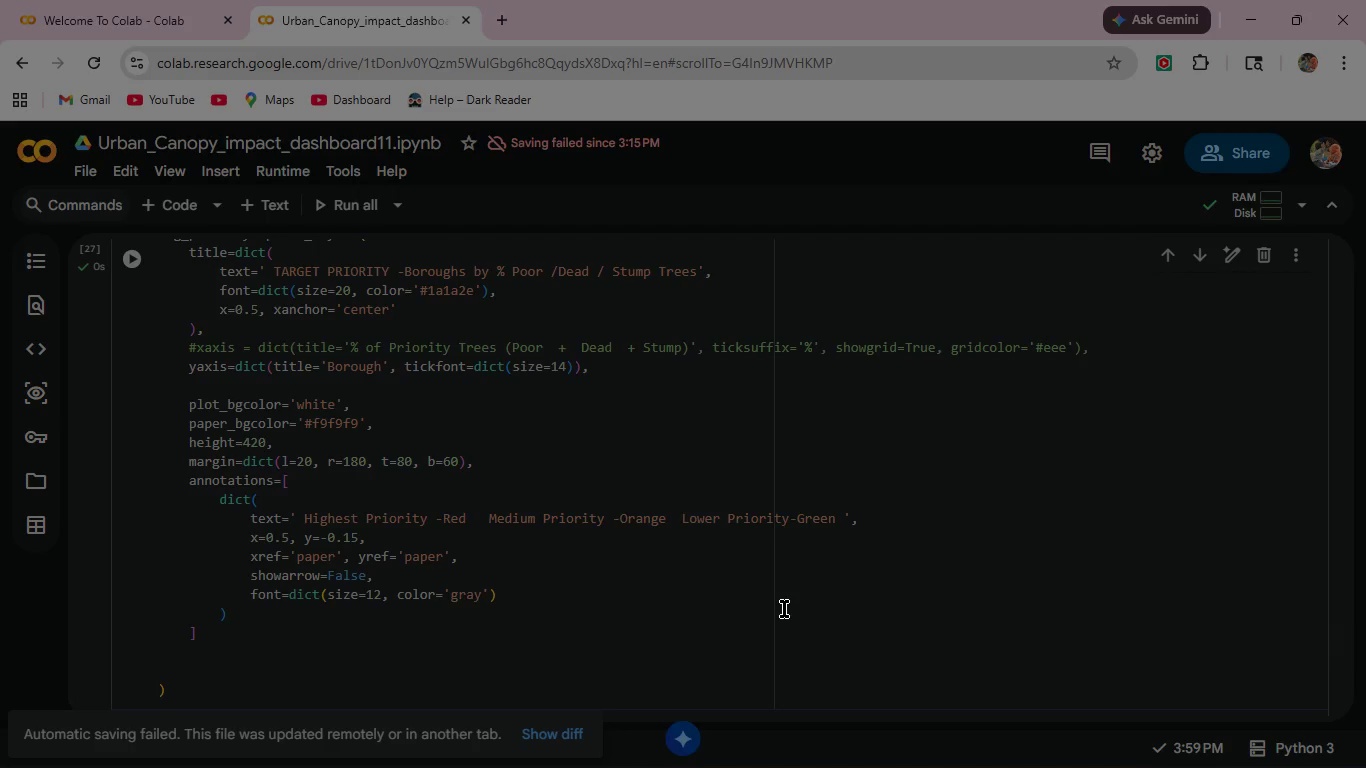 
scroll: coordinate [784, 608], scroll_direction: down, amount: 5.0
 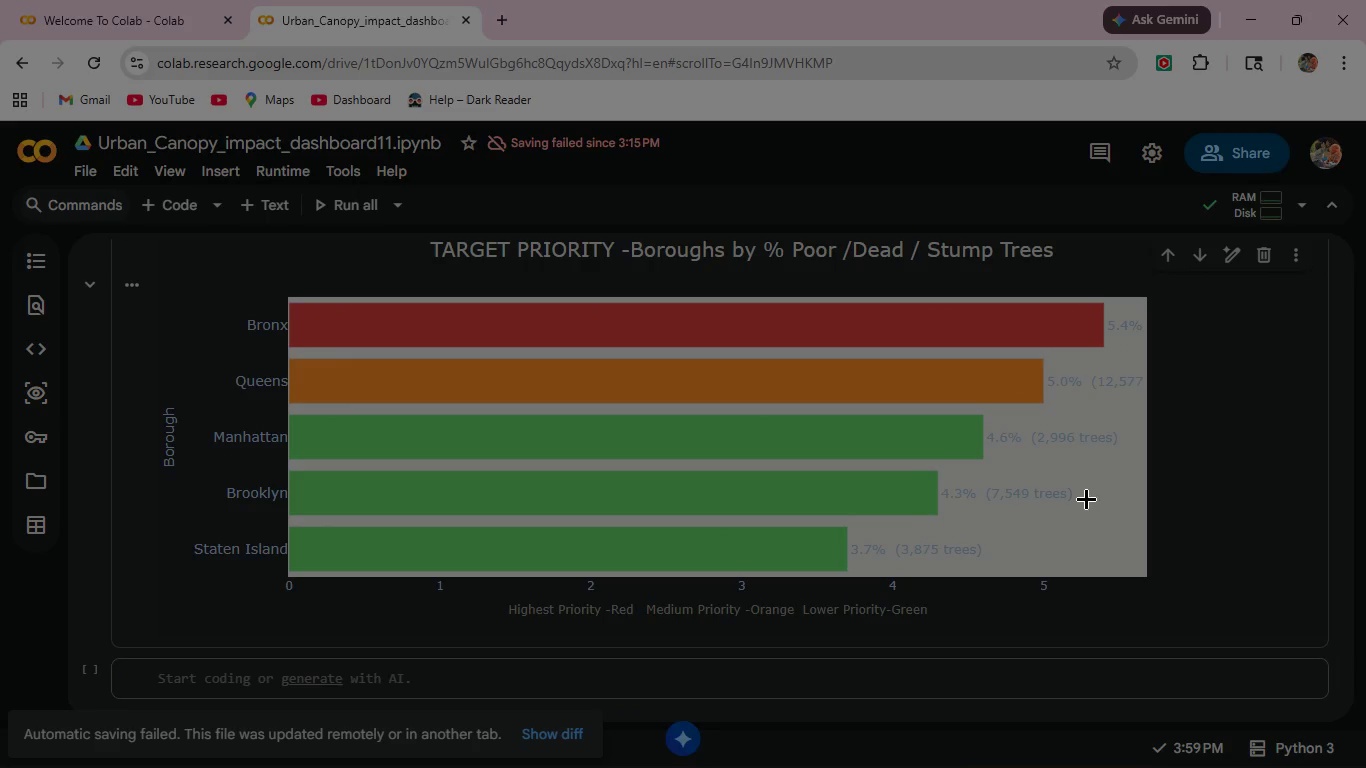 
wait(12.16)
 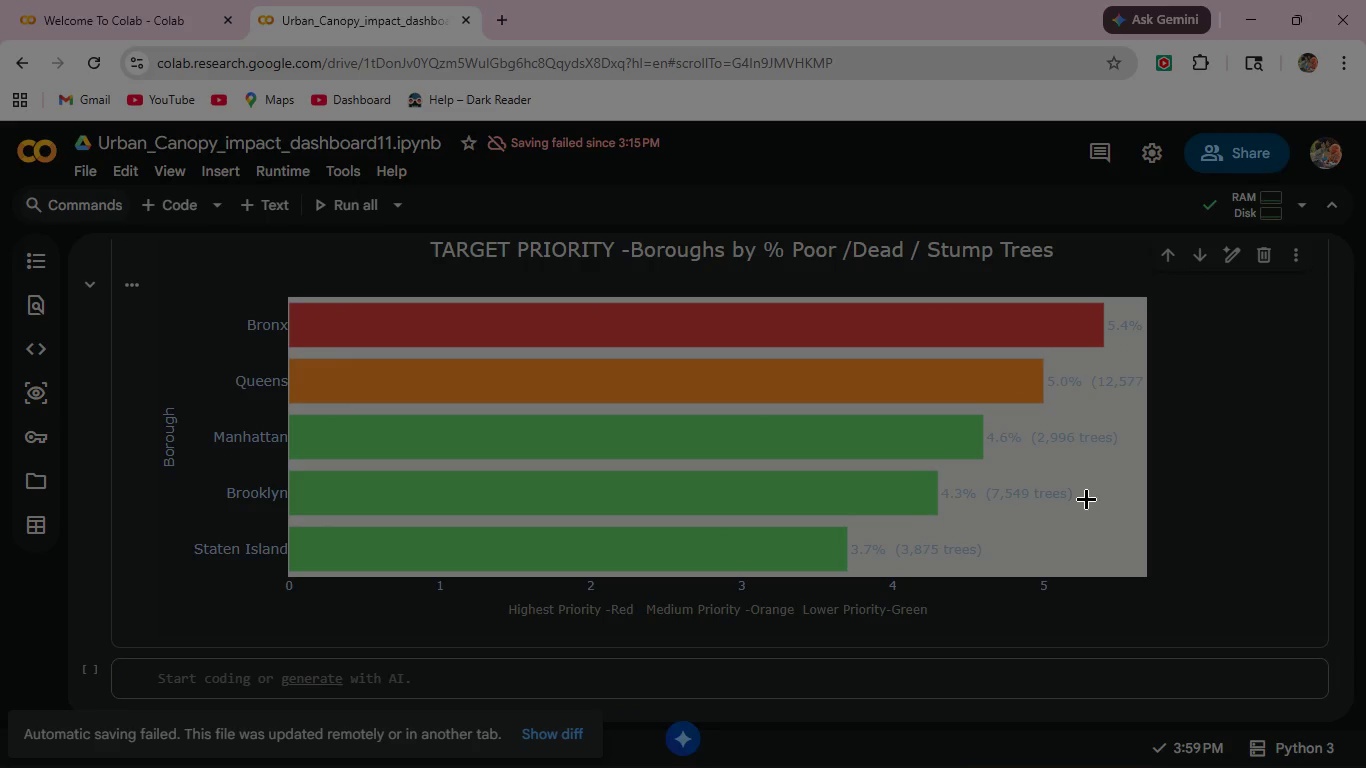 
left_click([1256, 20])